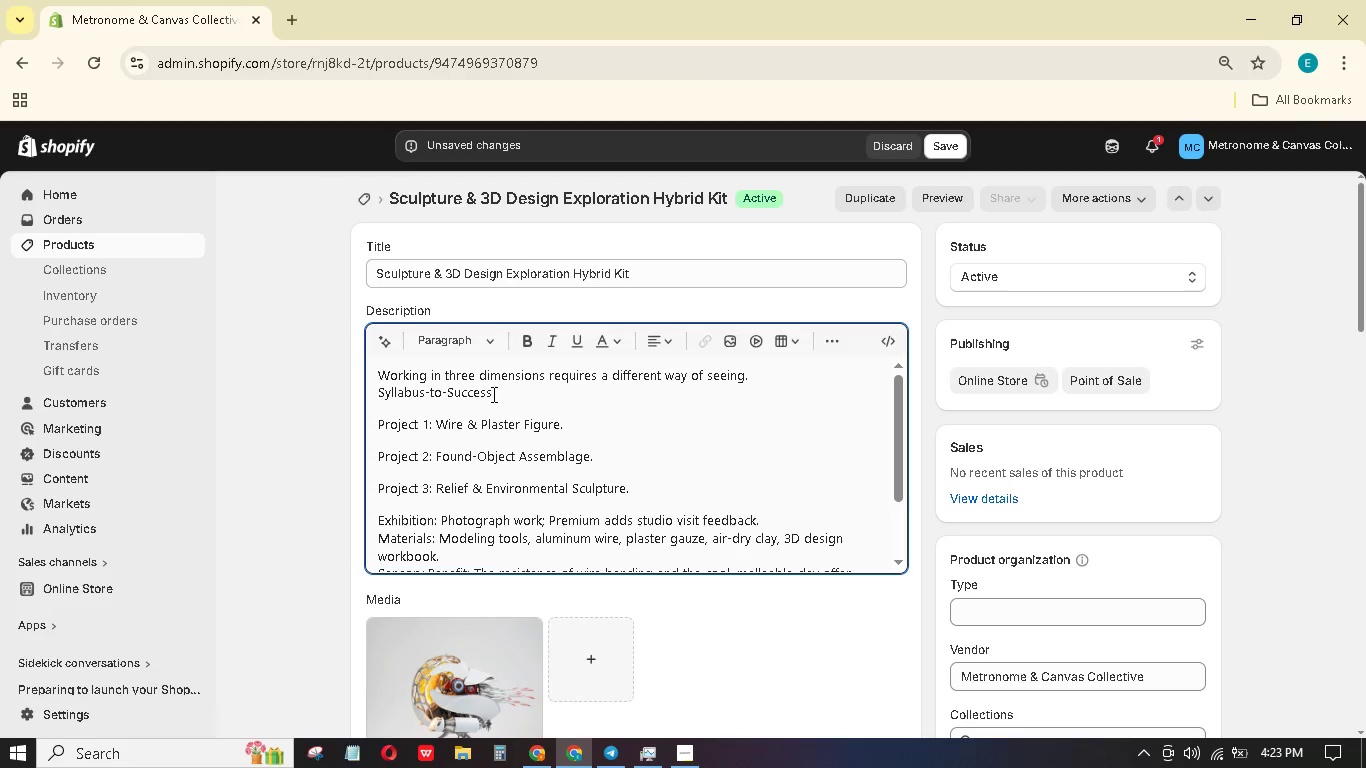 
wait(83.67)
 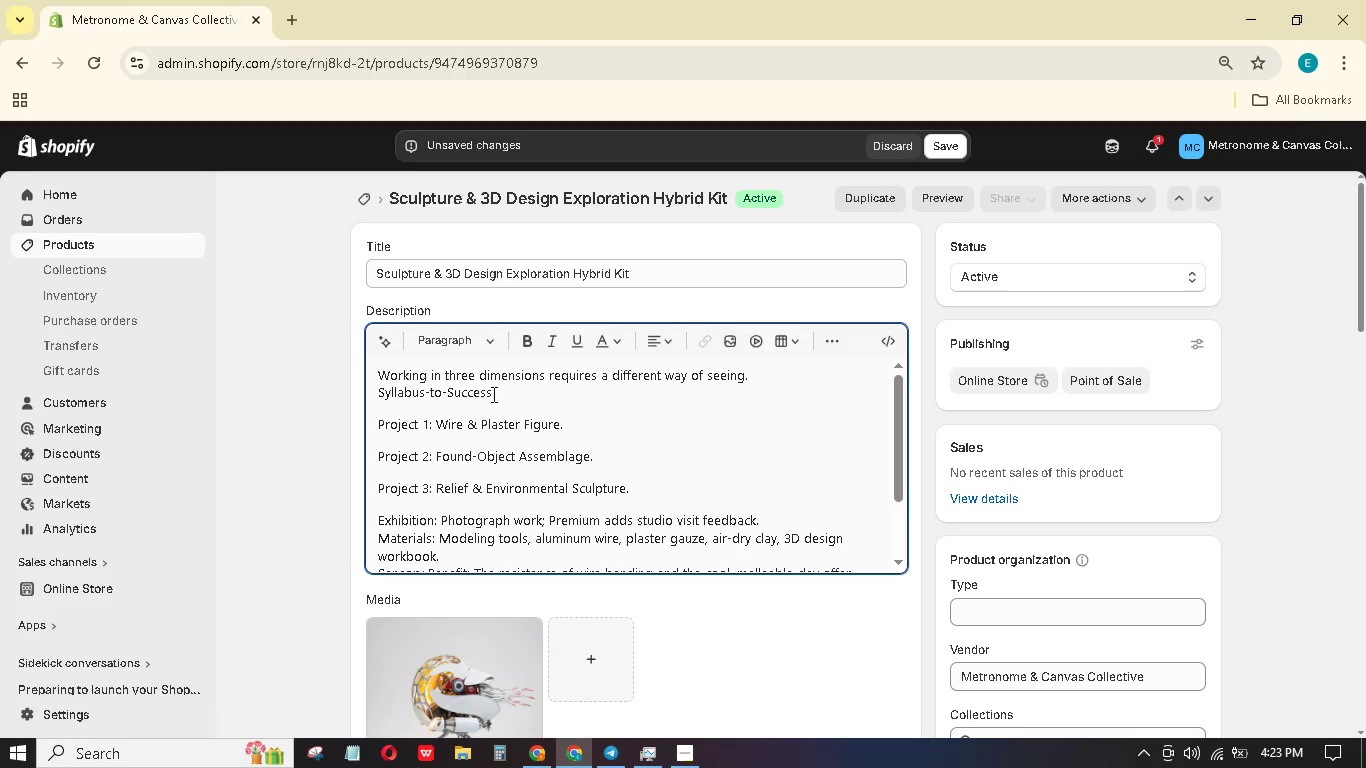 
left_click_drag(start_coordinate=[507, 383], to_coordinate=[456, 393])
 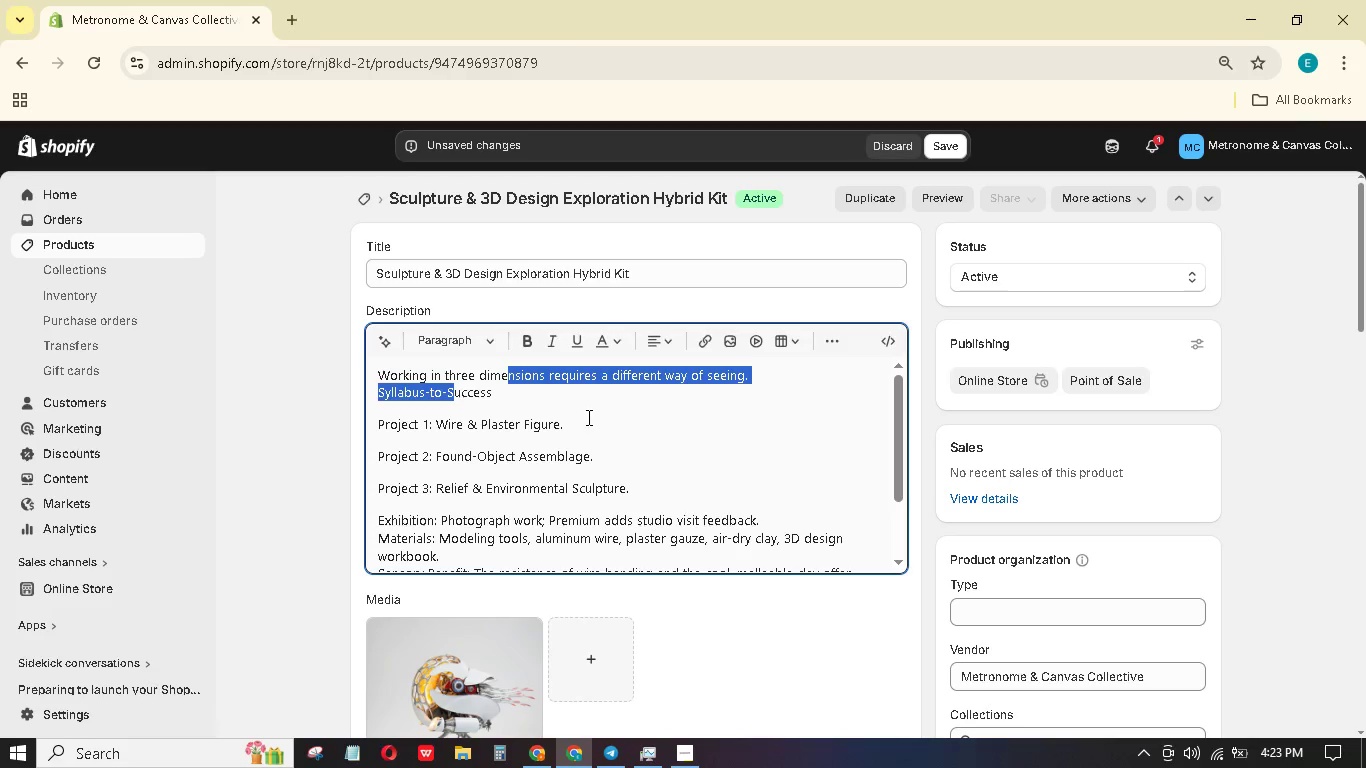 
left_click_drag(start_coordinate=[587, 417], to_coordinate=[575, 407])
 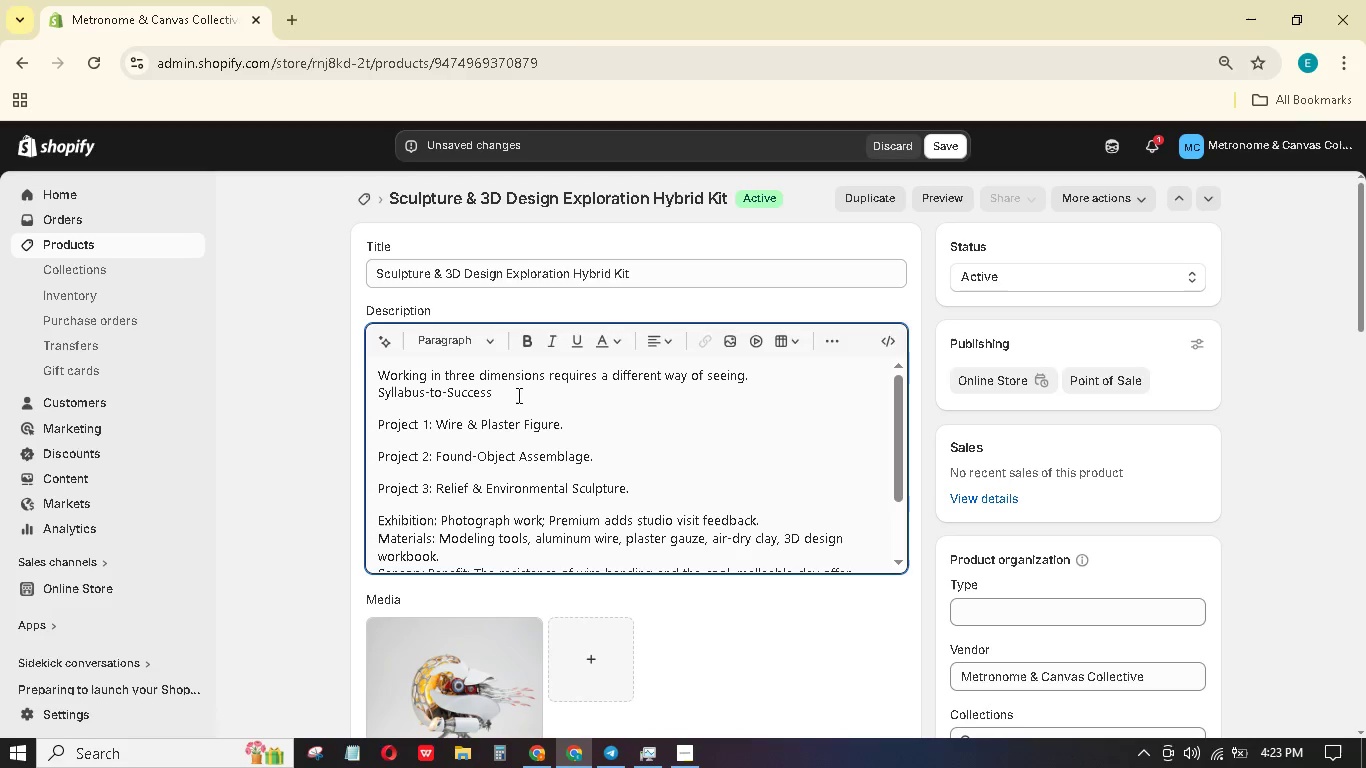 
left_click_drag(start_coordinate=[514, 394], to_coordinate=[370, 387])
 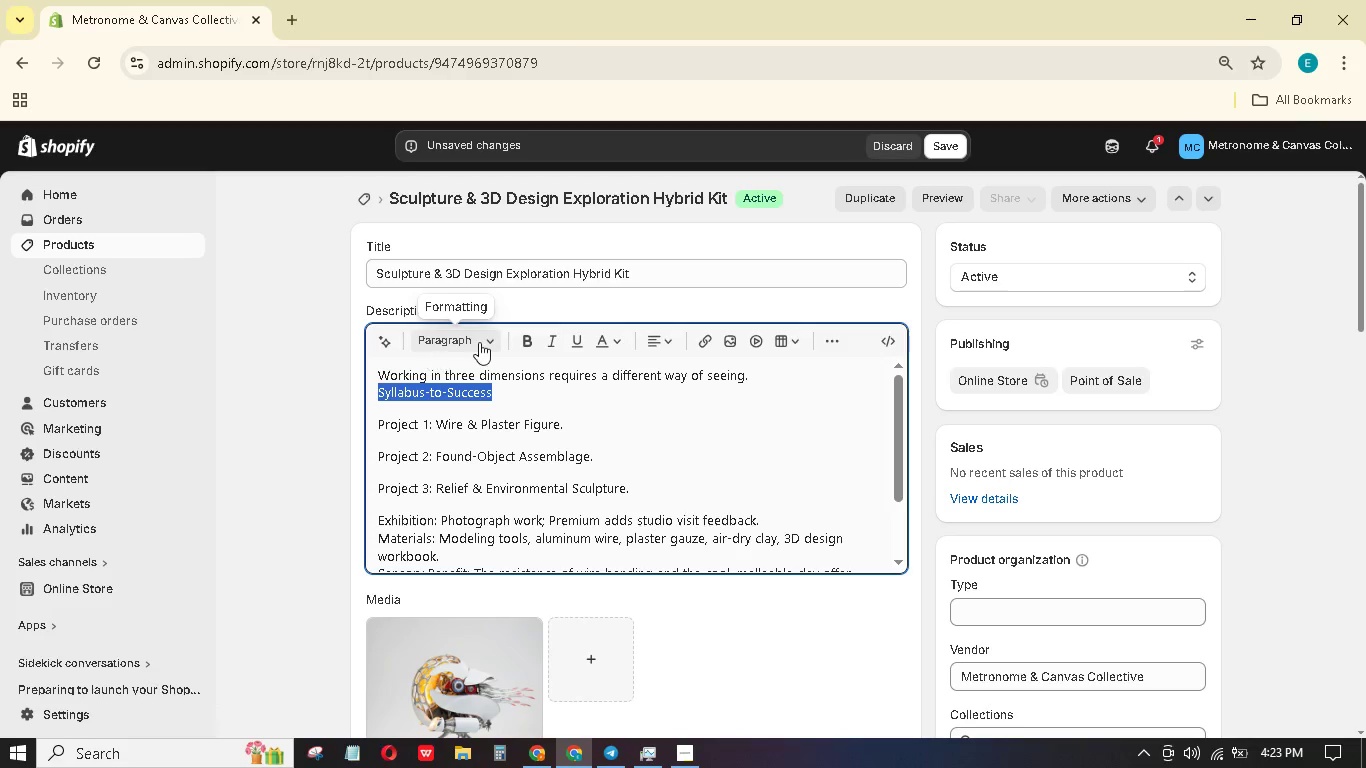 
left_click([481, 340])
 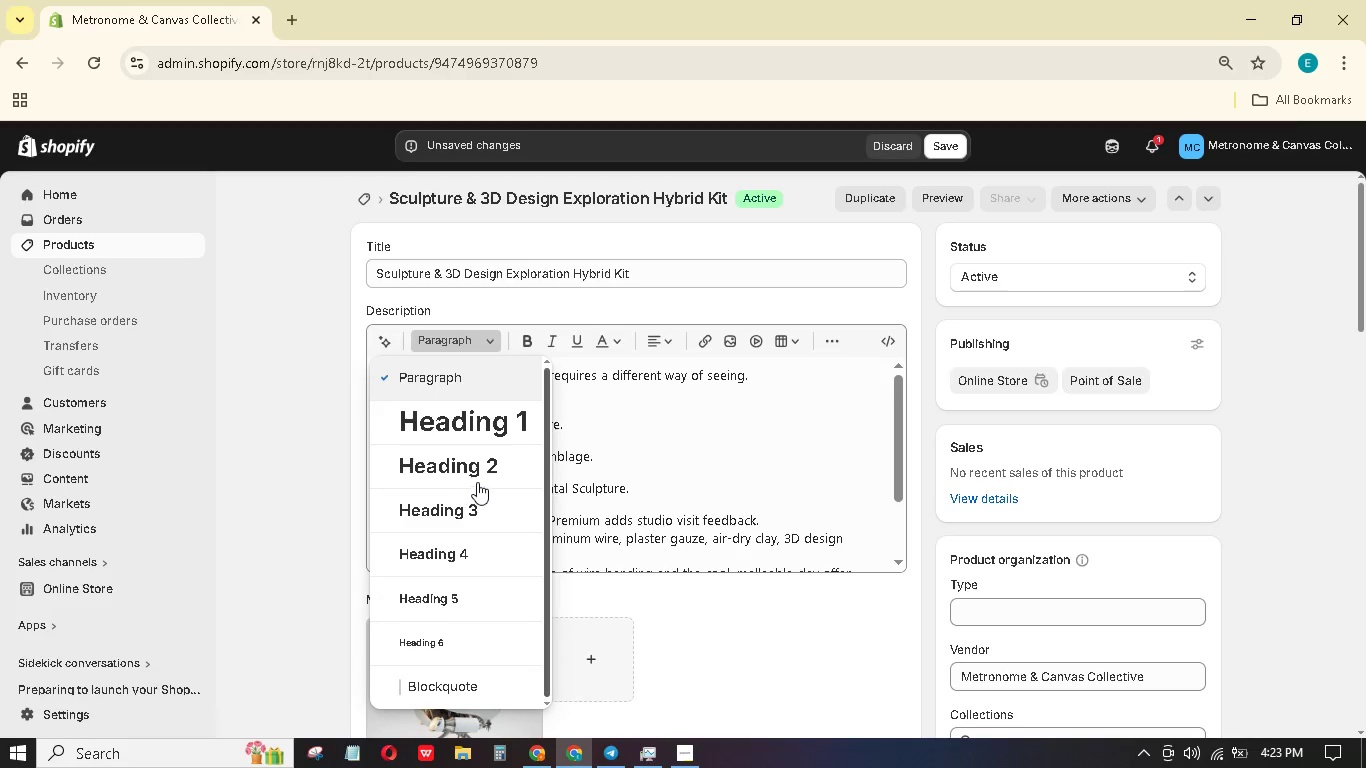 
left_click([480, 467])
 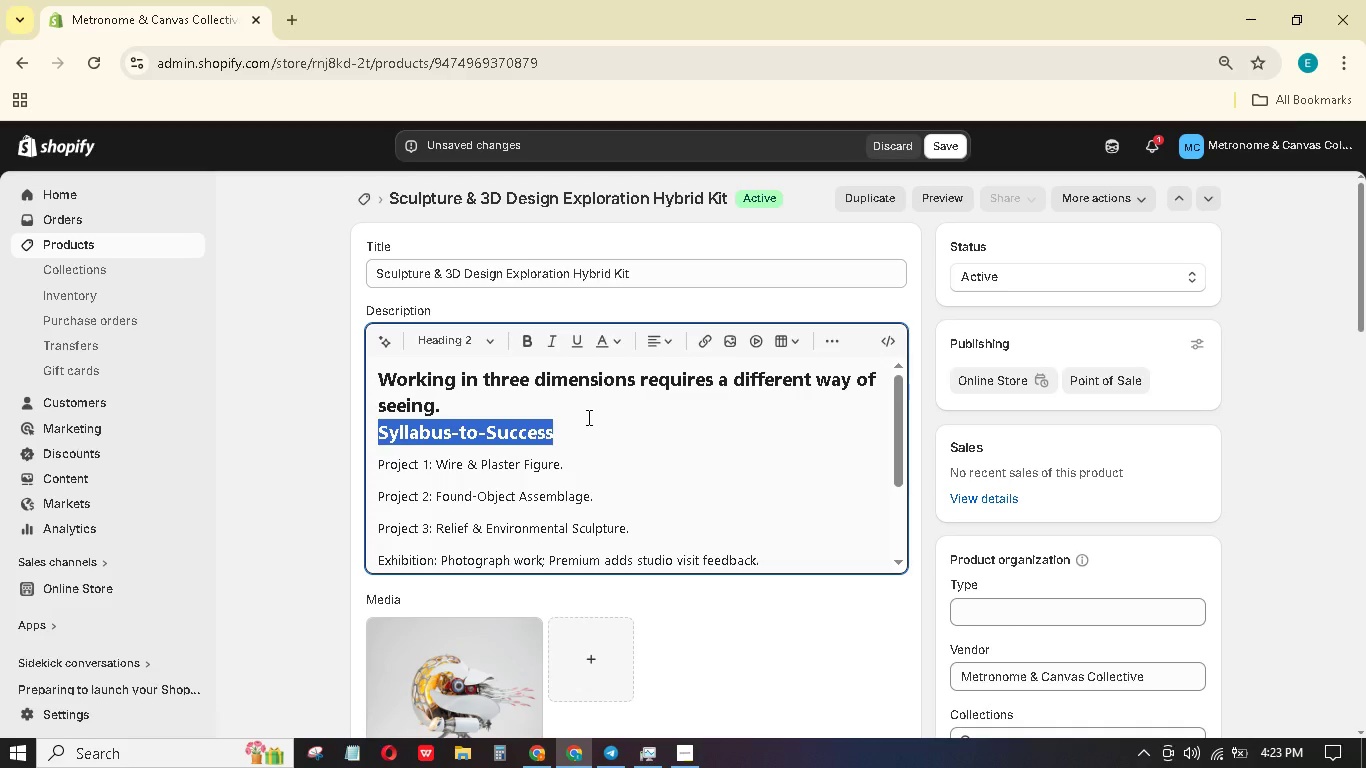 
key(Control+Z)
 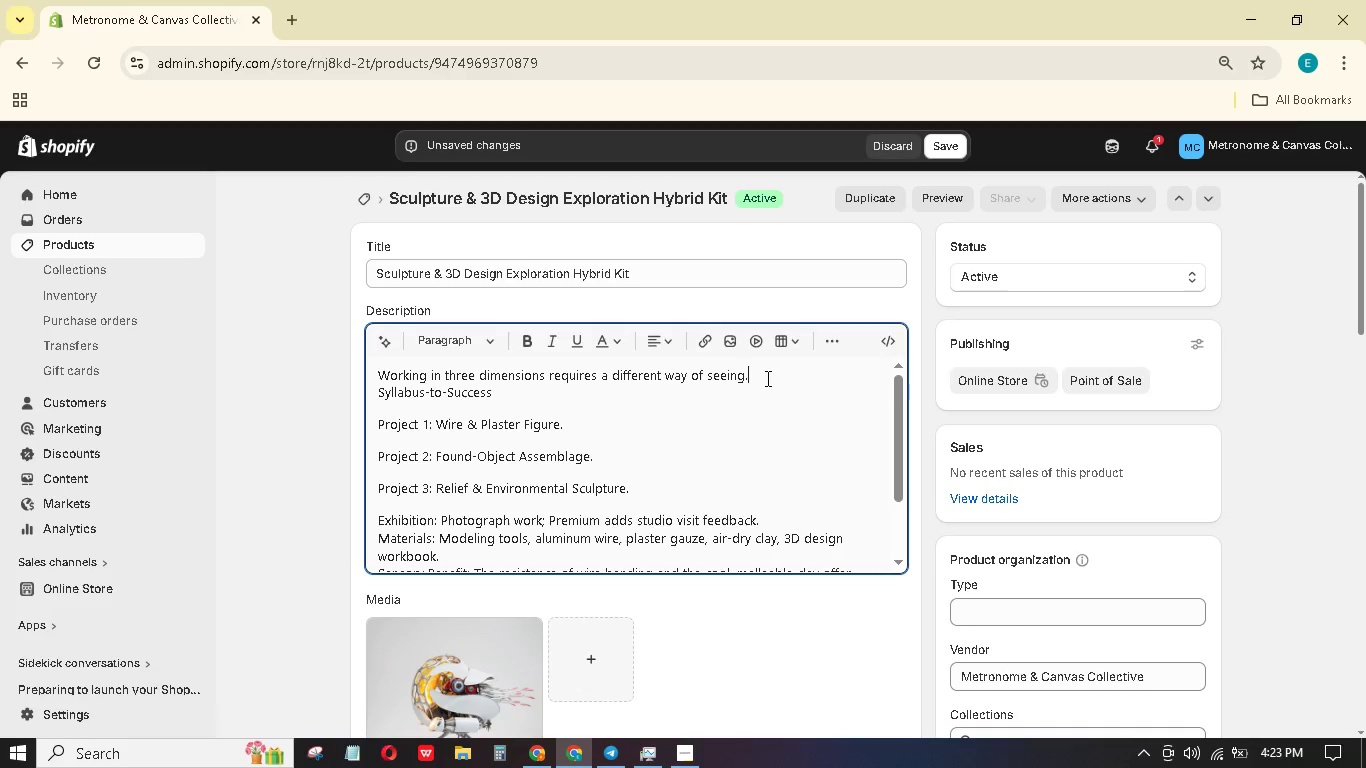 
key(Enter)
 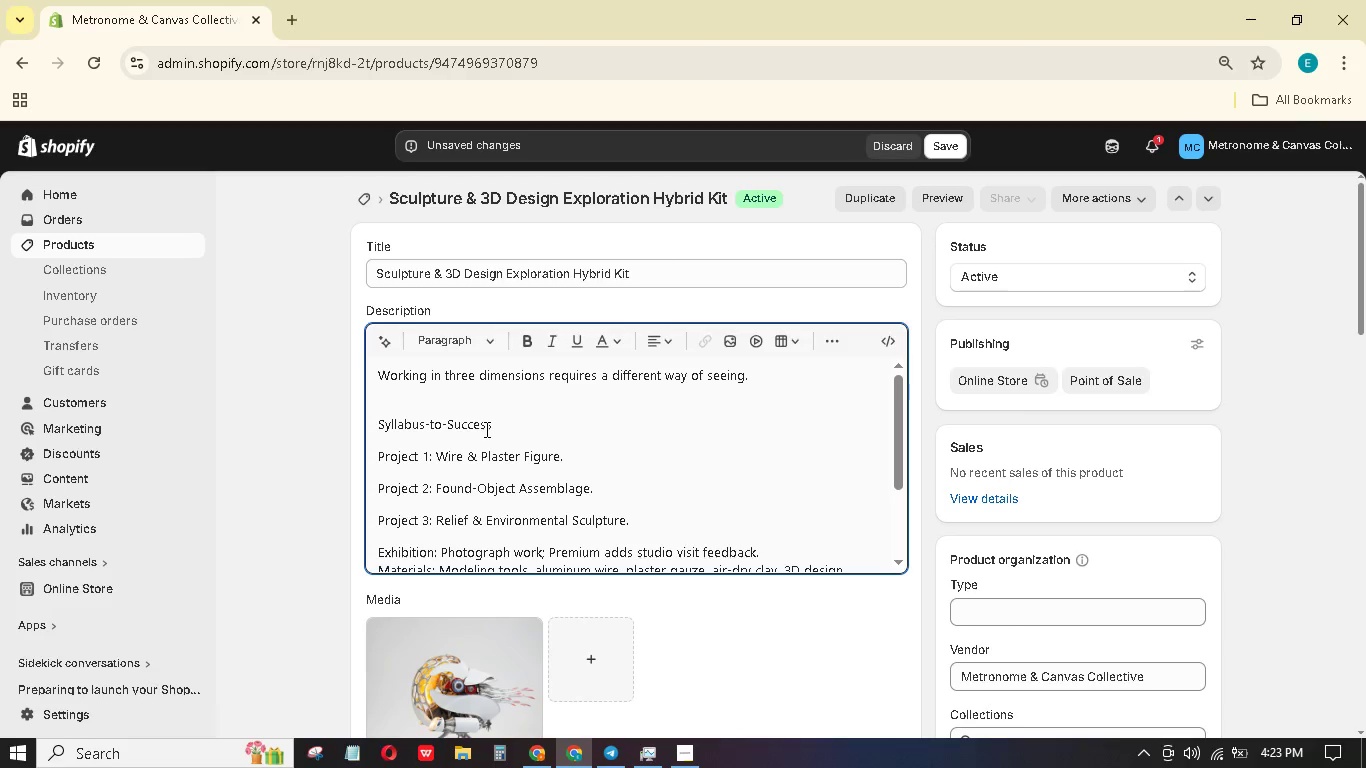 
left_click_drag(start_coordinate=[509, 418], to_coordinate=[371, 429])
 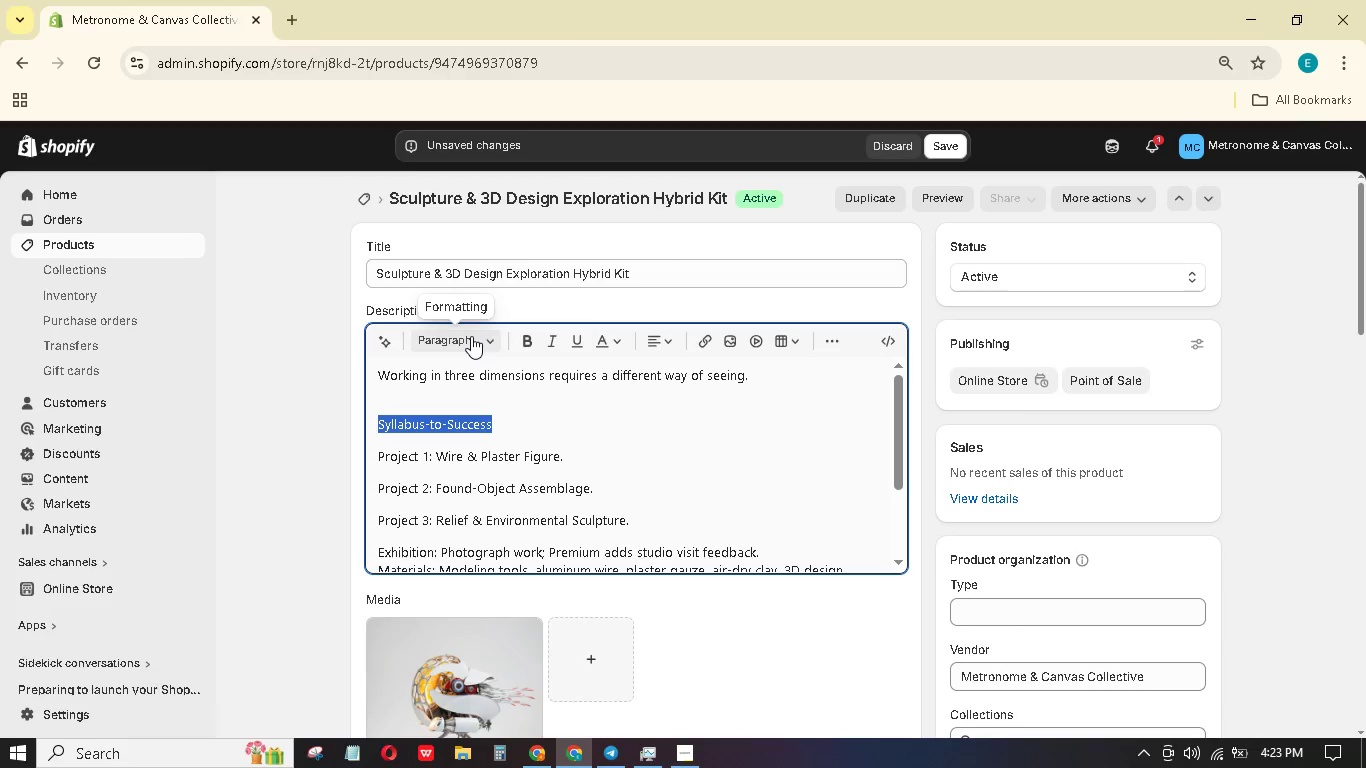 
left_click([471, 336])
 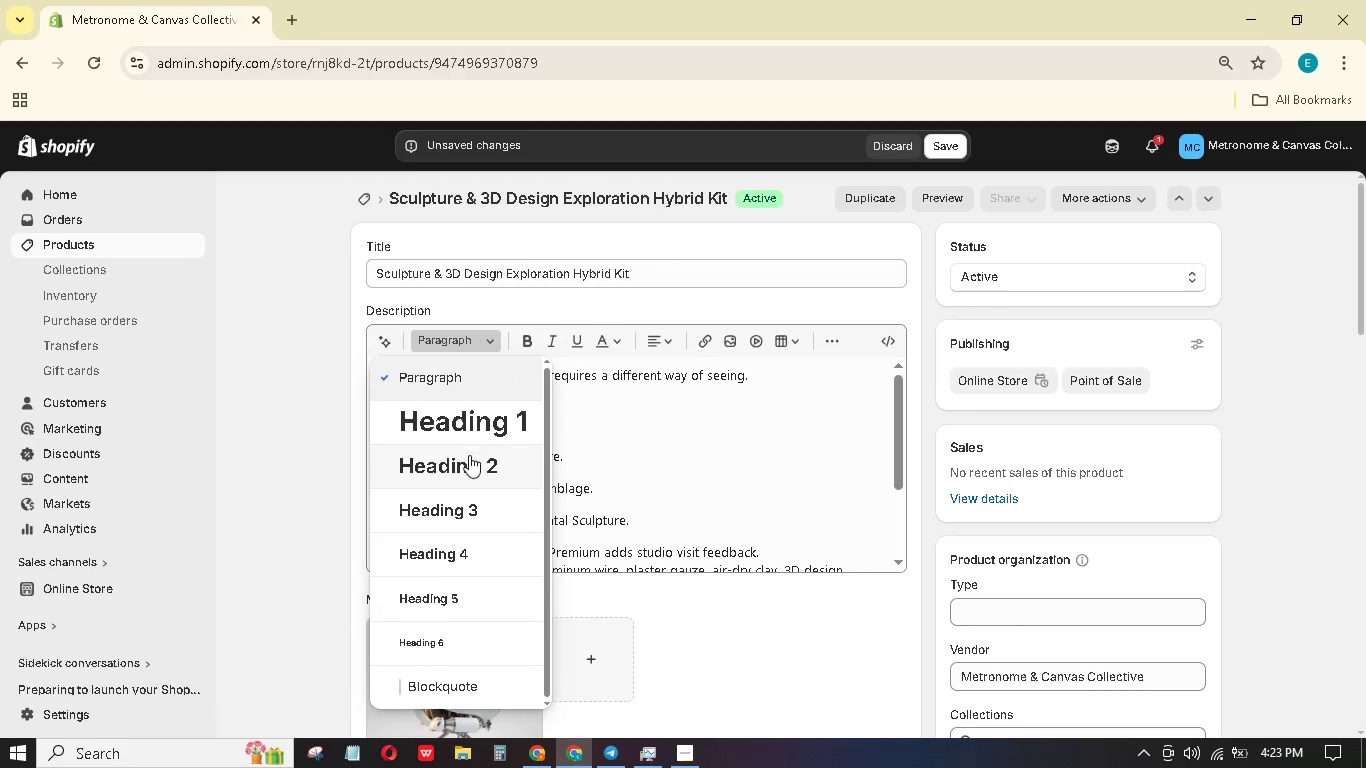 
left_click([466, 459])
 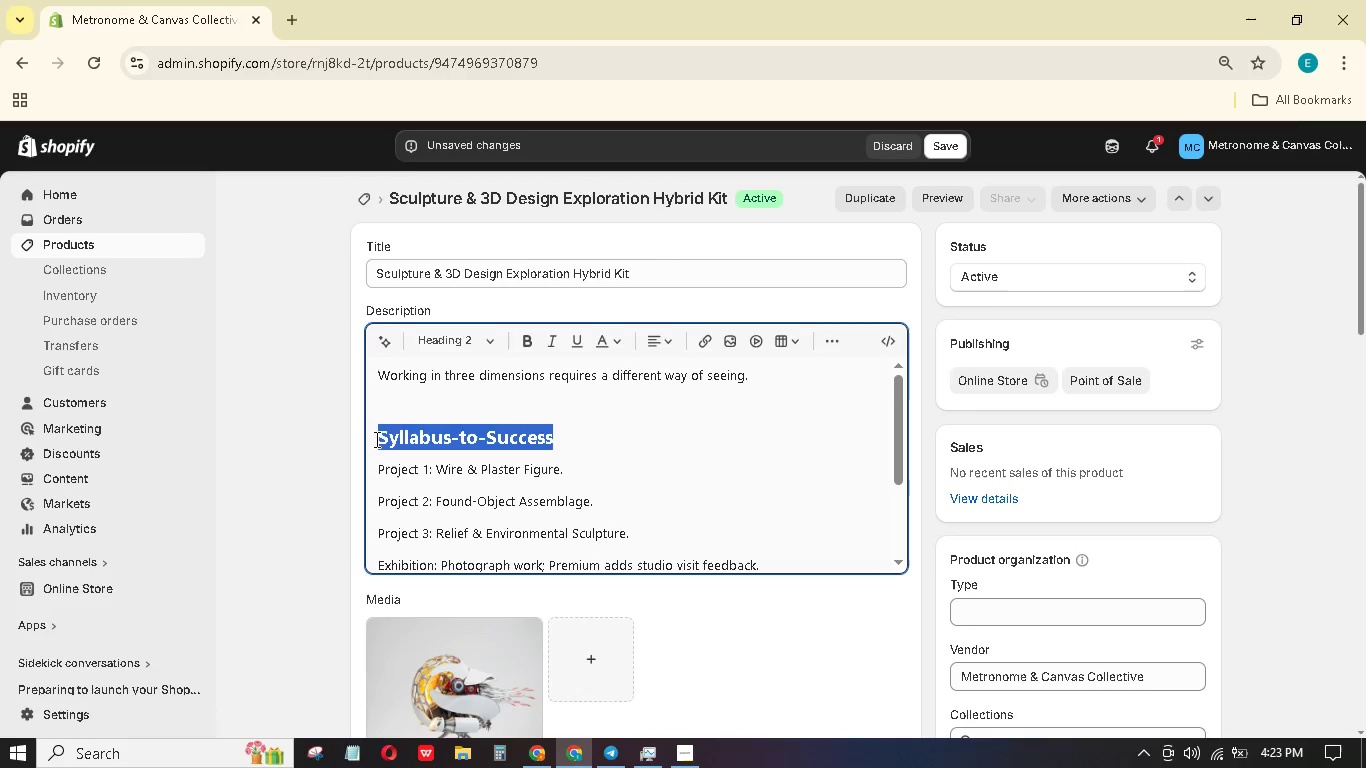 
left_click([396, 399])
 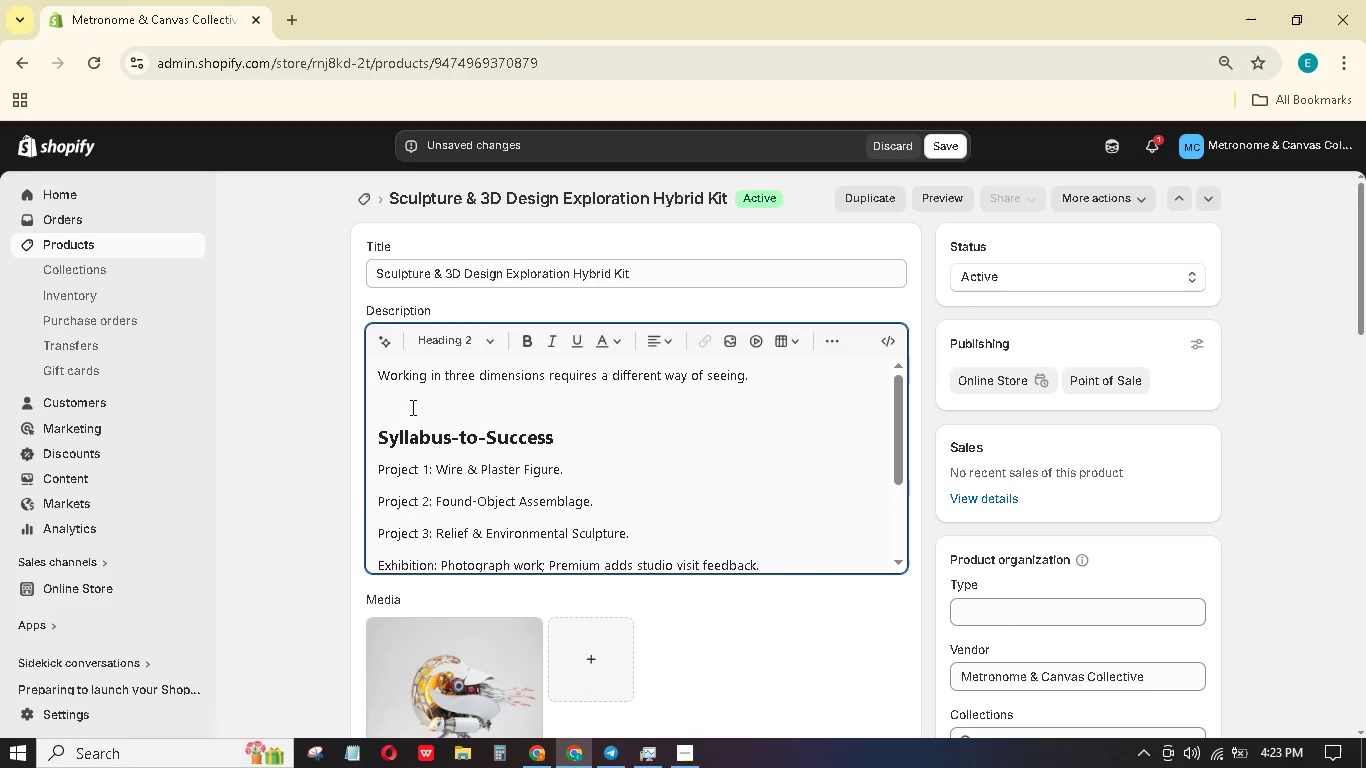 
key(Backspace)
 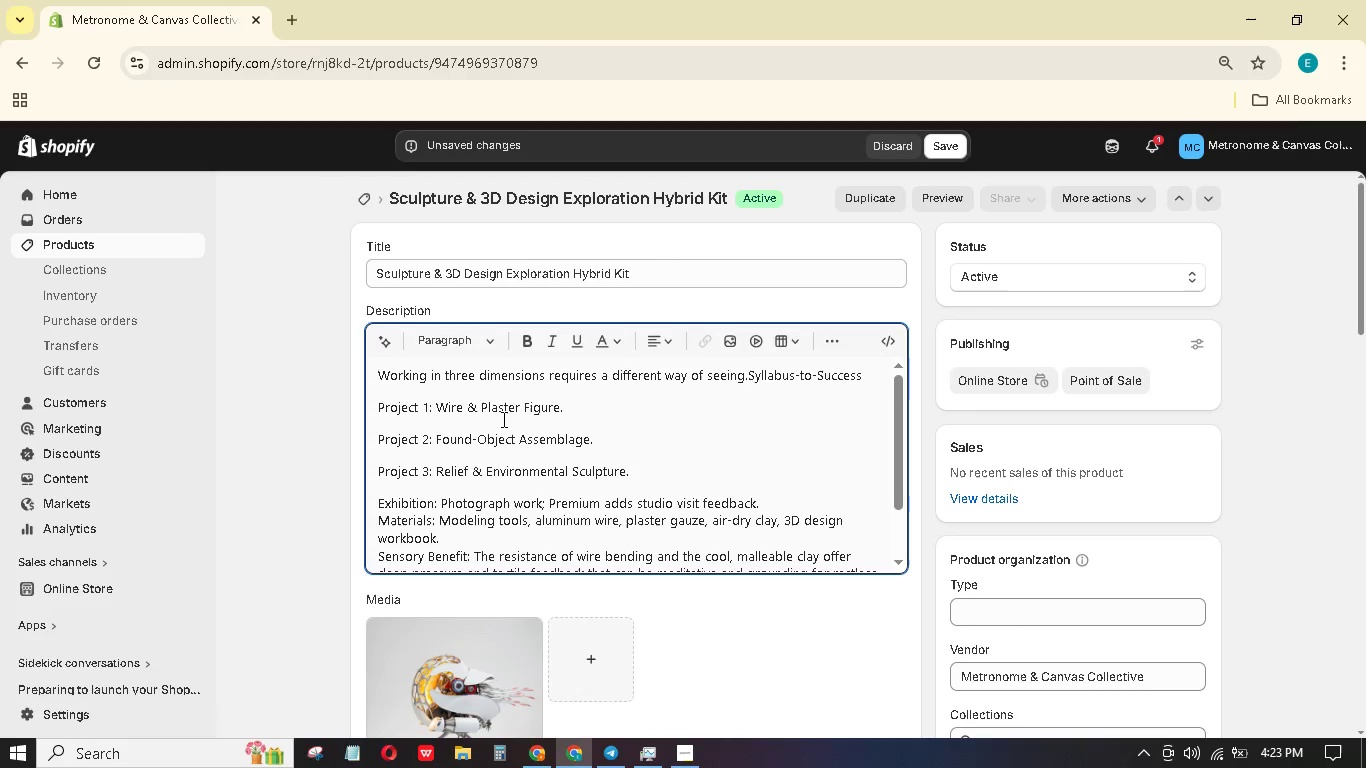 
key(Enter)
 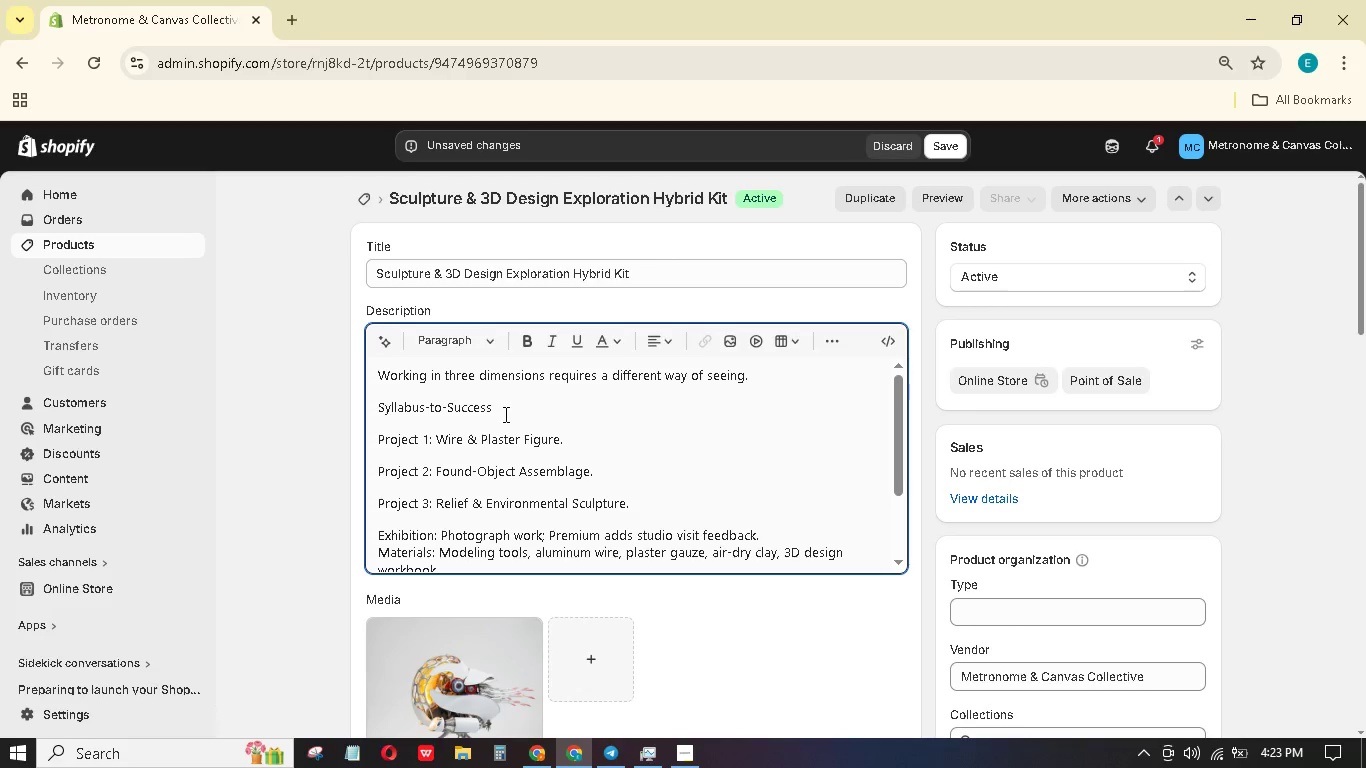 
left_click_drag(start_coordinate=[496, 401], to_coordinate=[363, 410])
 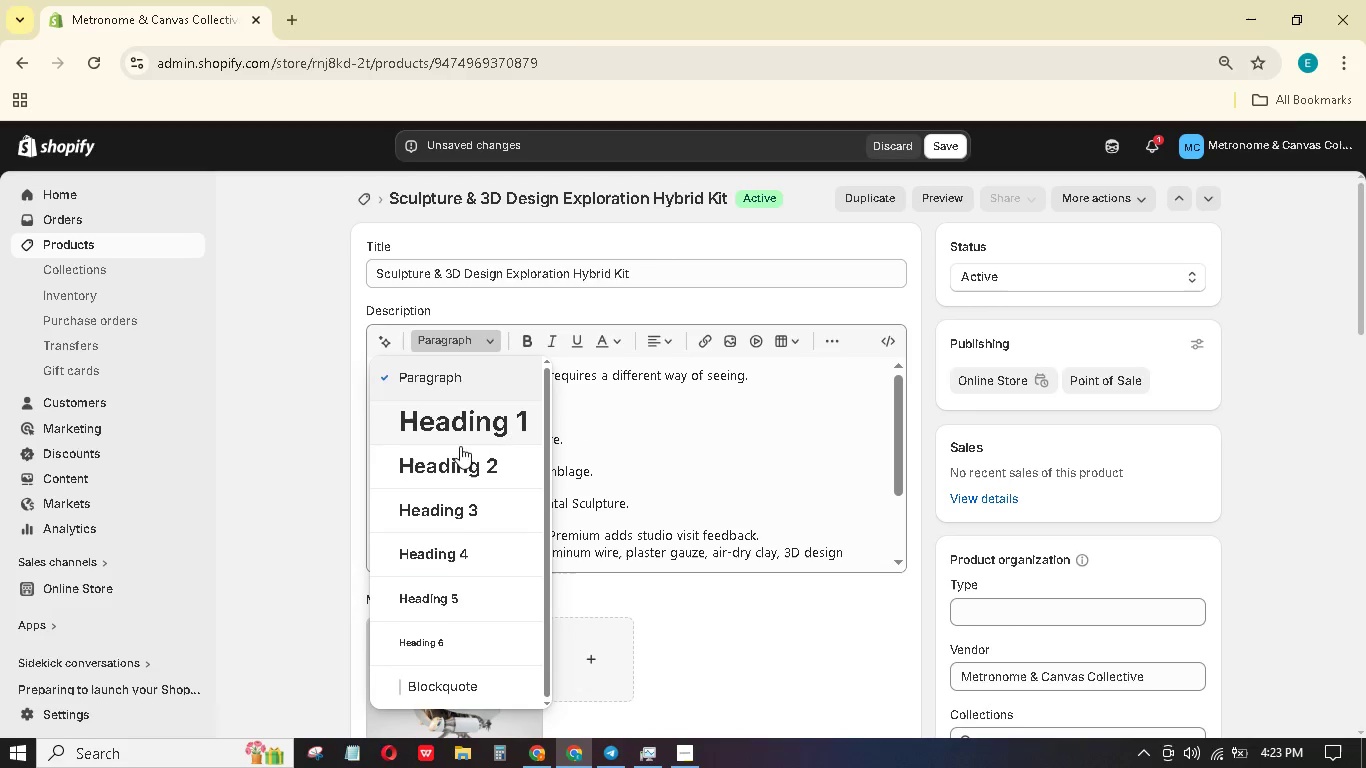 
left_click([460, 456])
 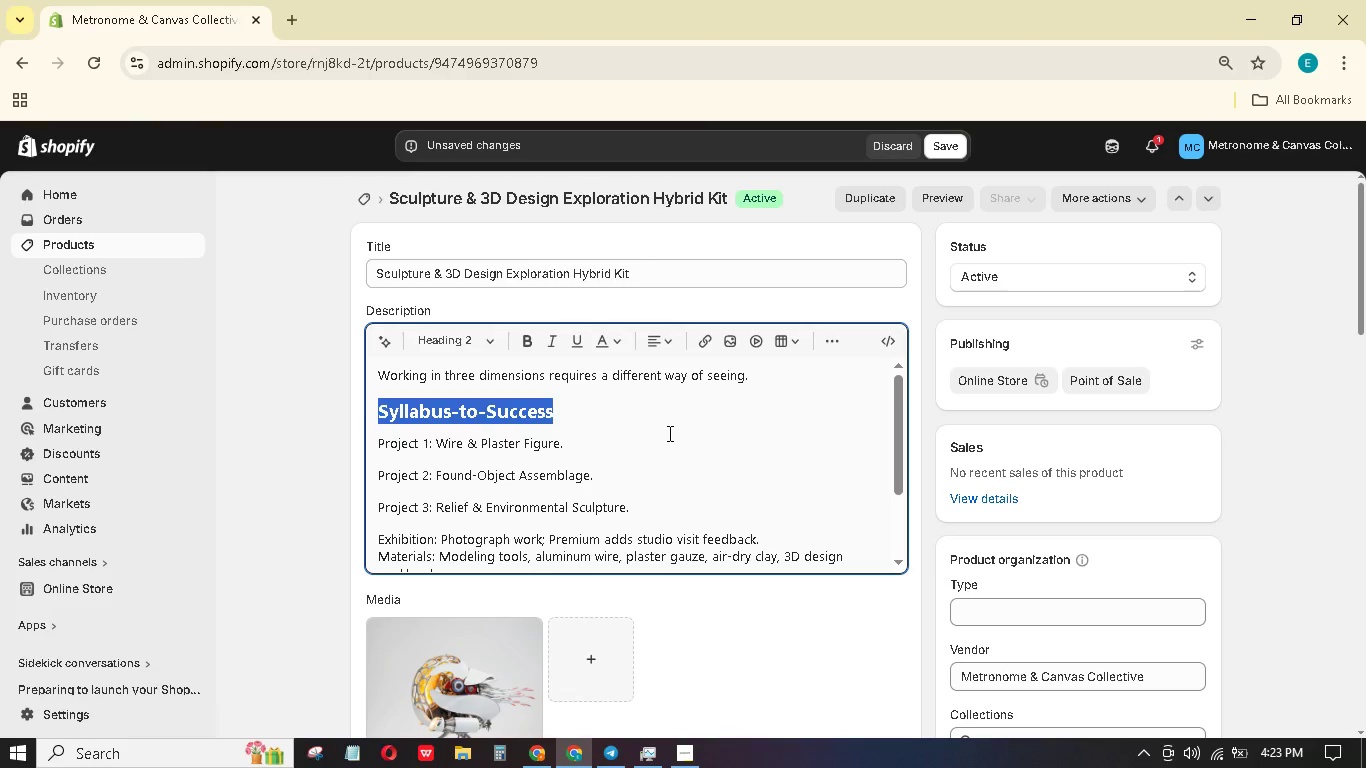 
left_click([668, 433])
 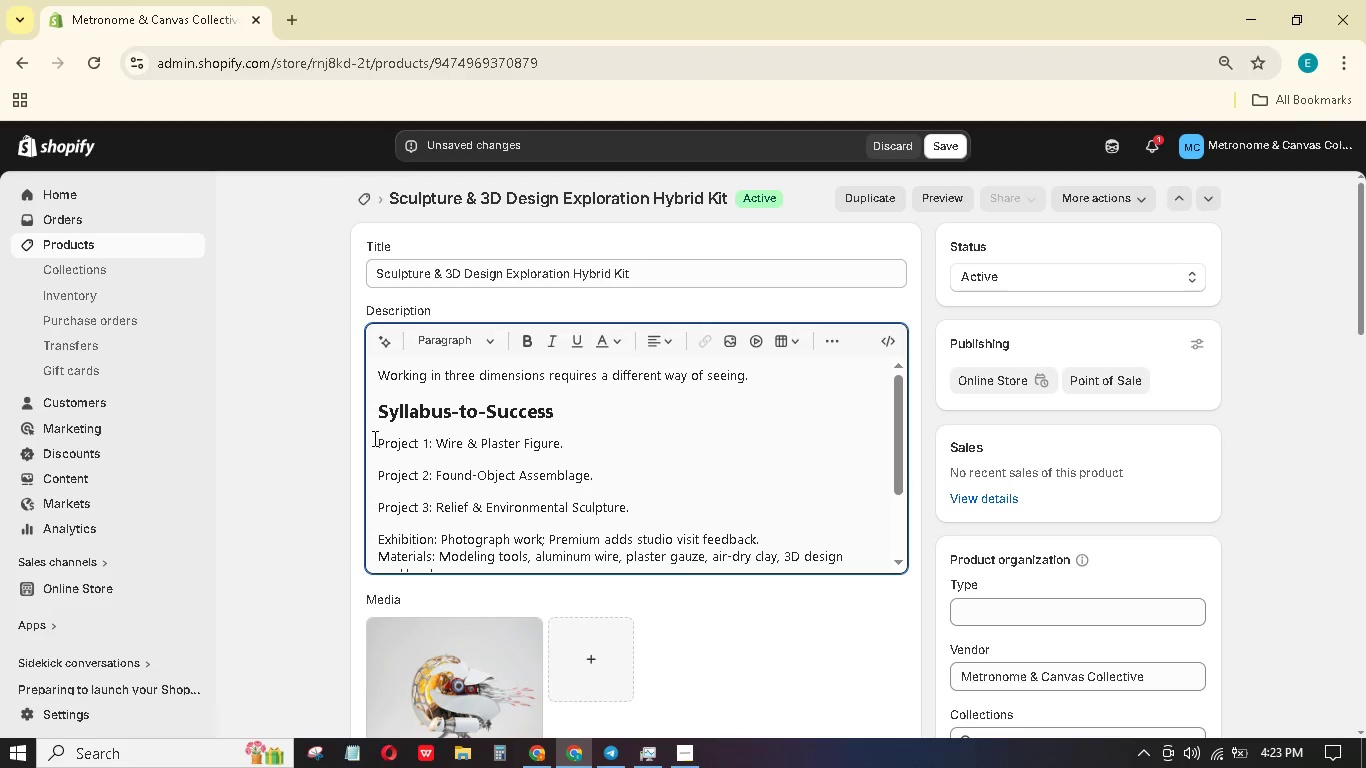 
left_click_drag(start_coordinate=[373, 438], to_coordinate=[533, 473])
 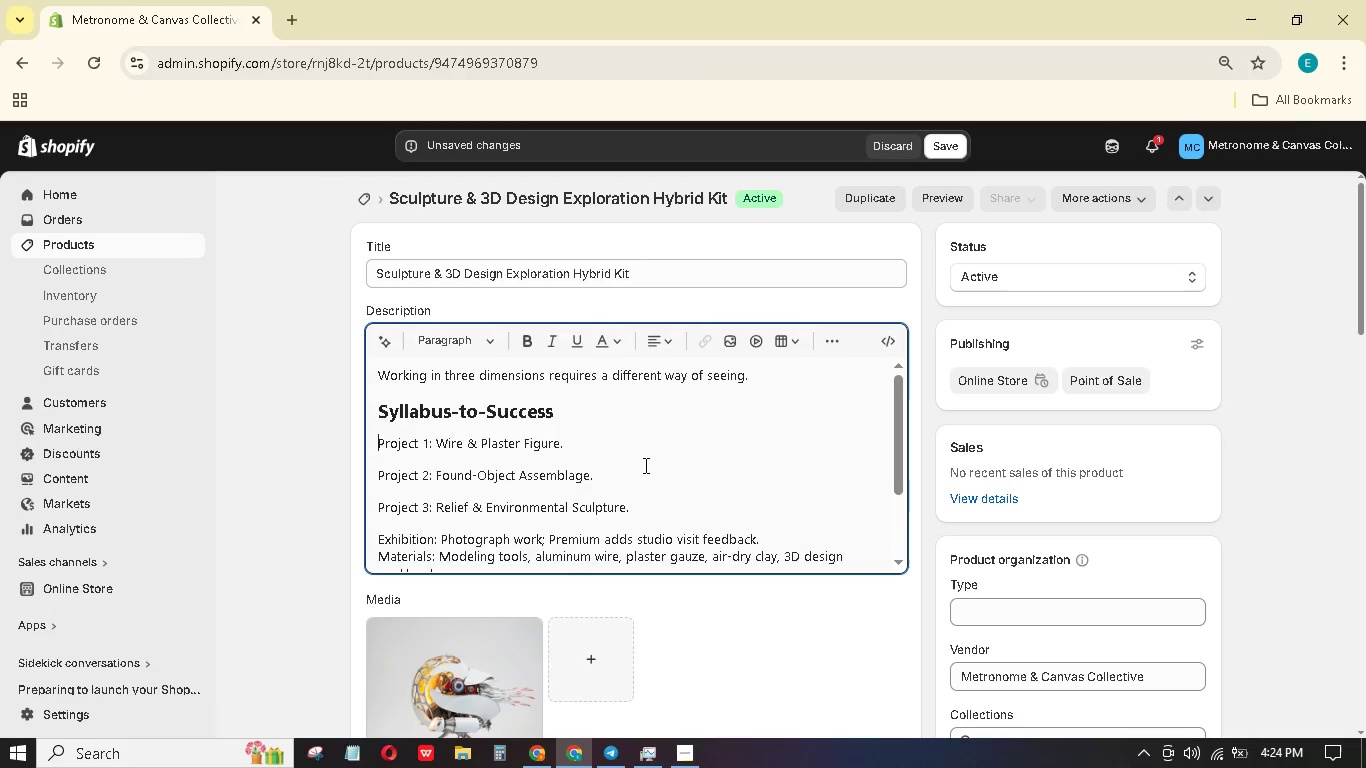 
scroll: coordinate [644, 465], scroll_direction: down, amount: 1.0
 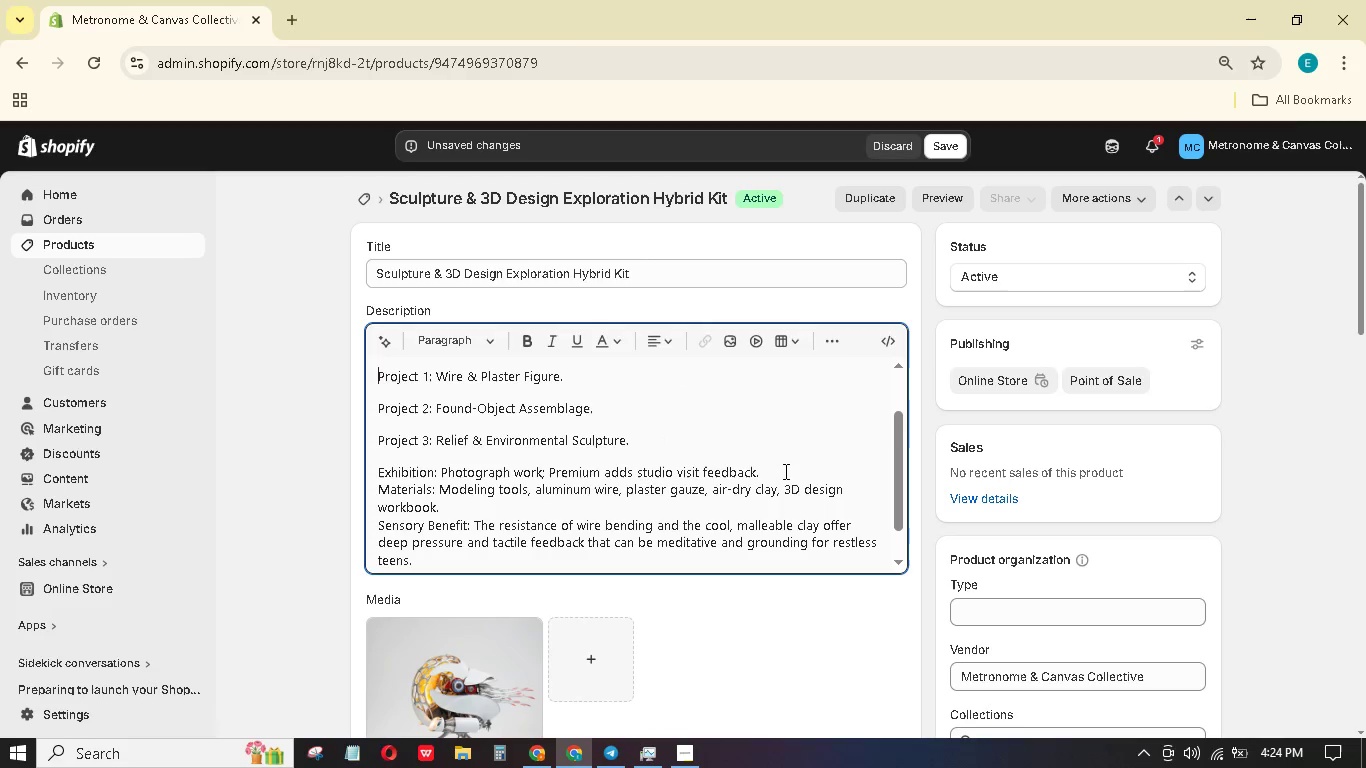 
left_click_drag(start_coordinate=[777, 471], to_coordinate=[378, 446])
 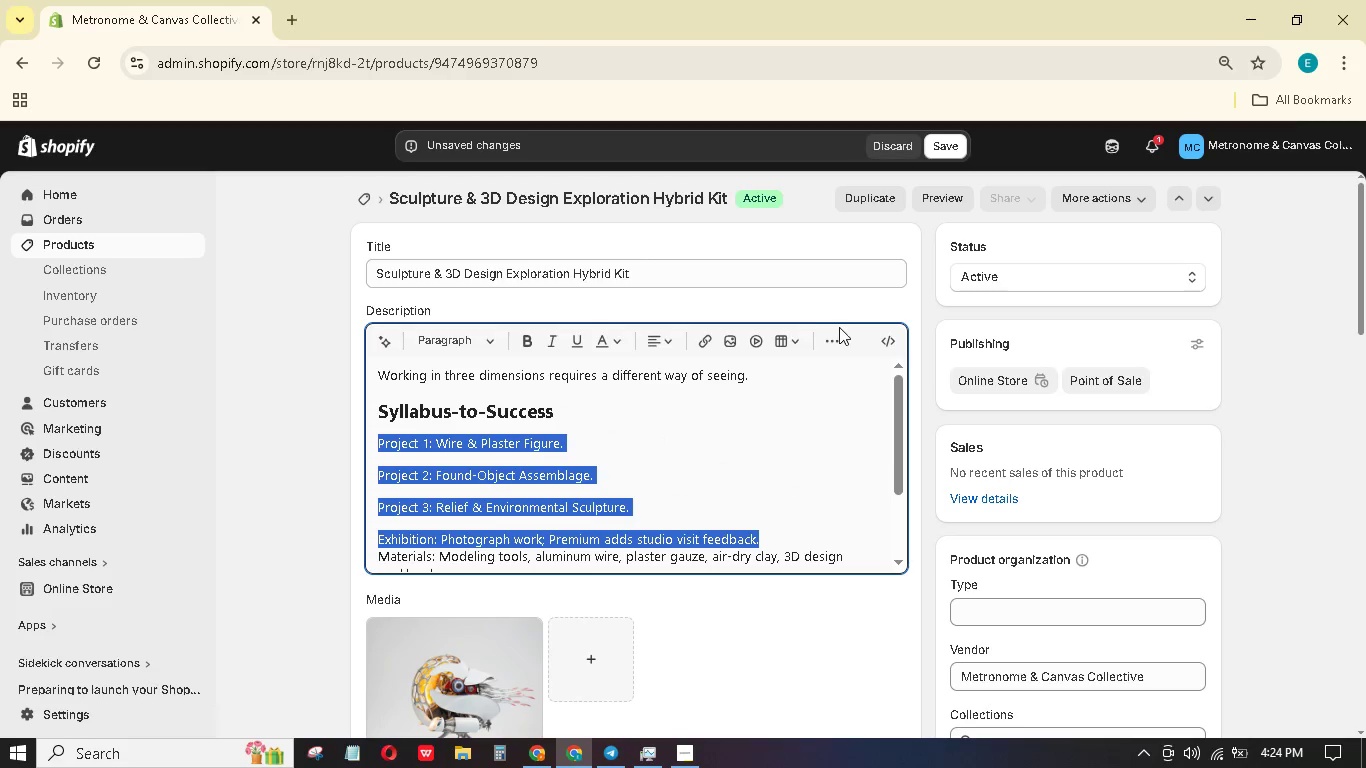 
scroll: coordinate [369, 393], scroll_direction: up, amount: 1.0
 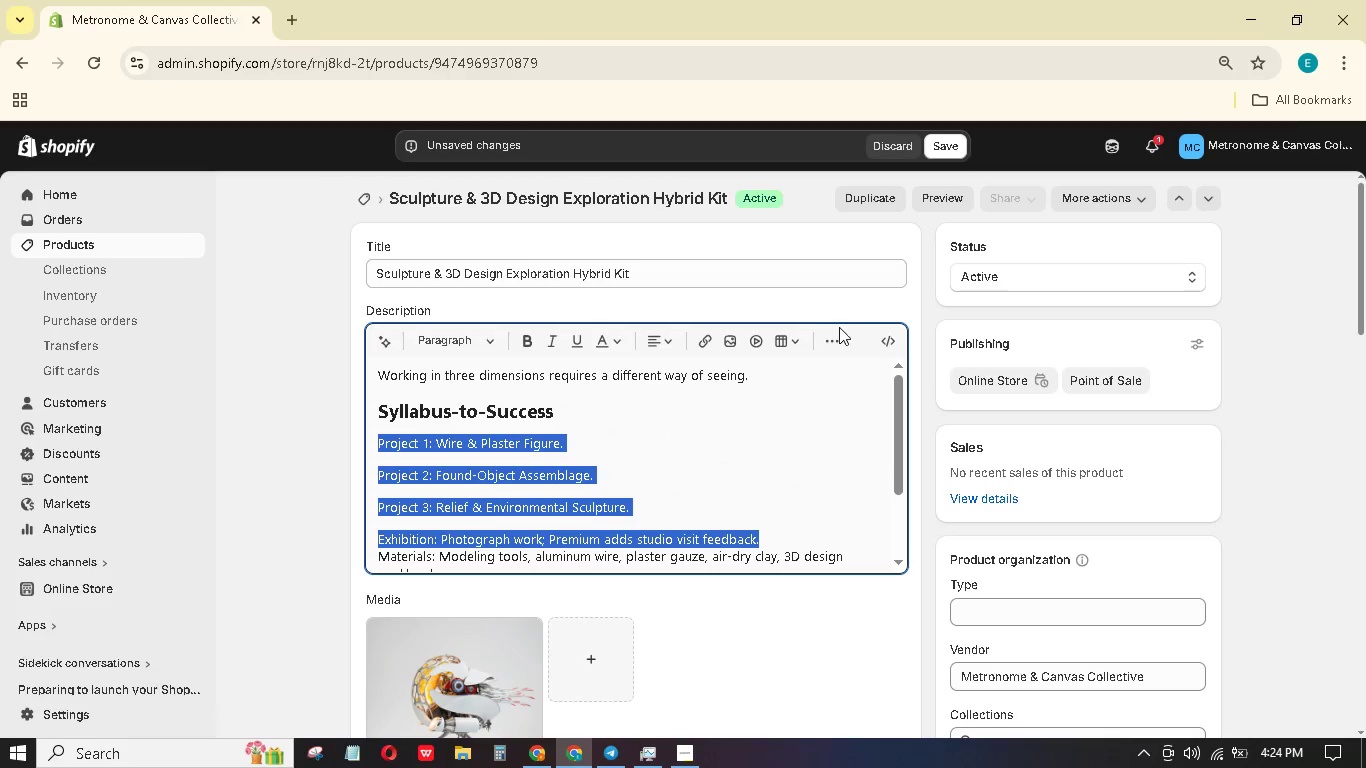 
left_click([833, 338])
 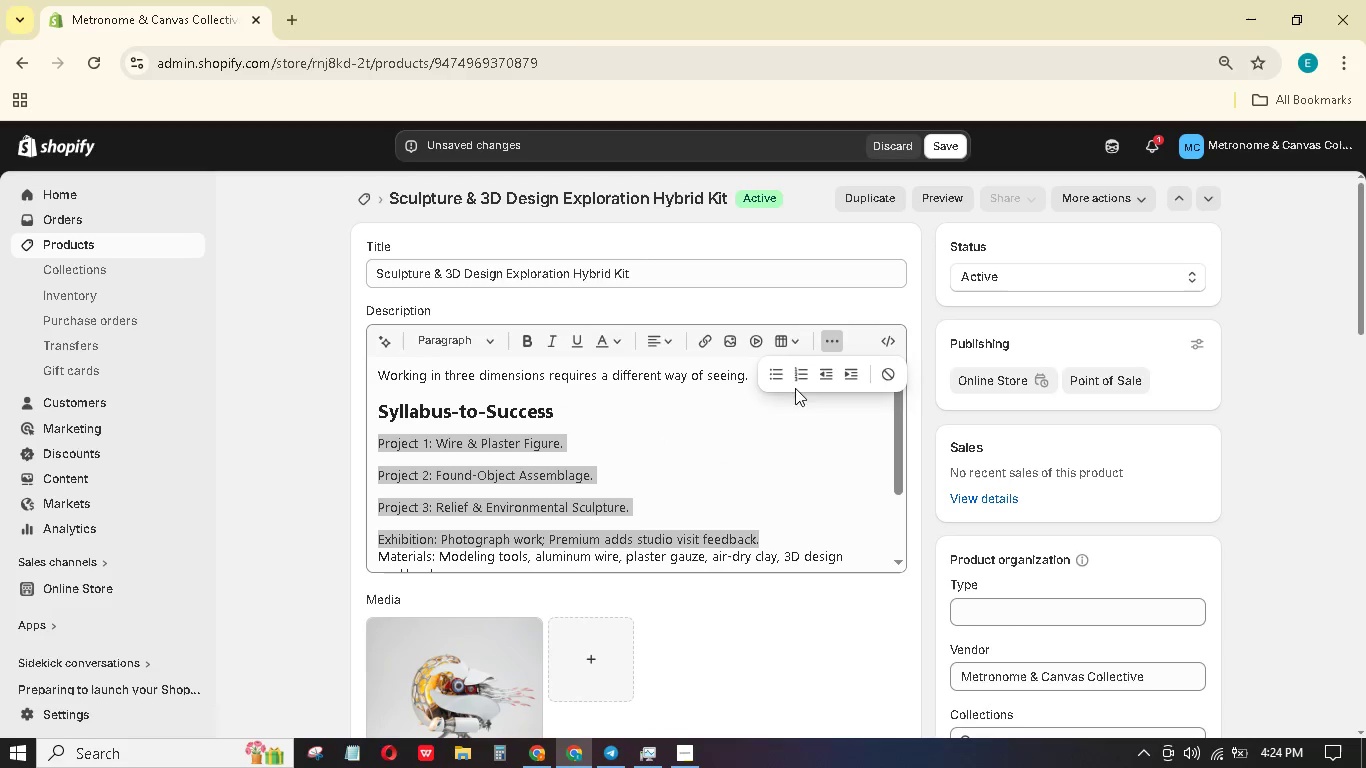 
left_click([778, 372])
 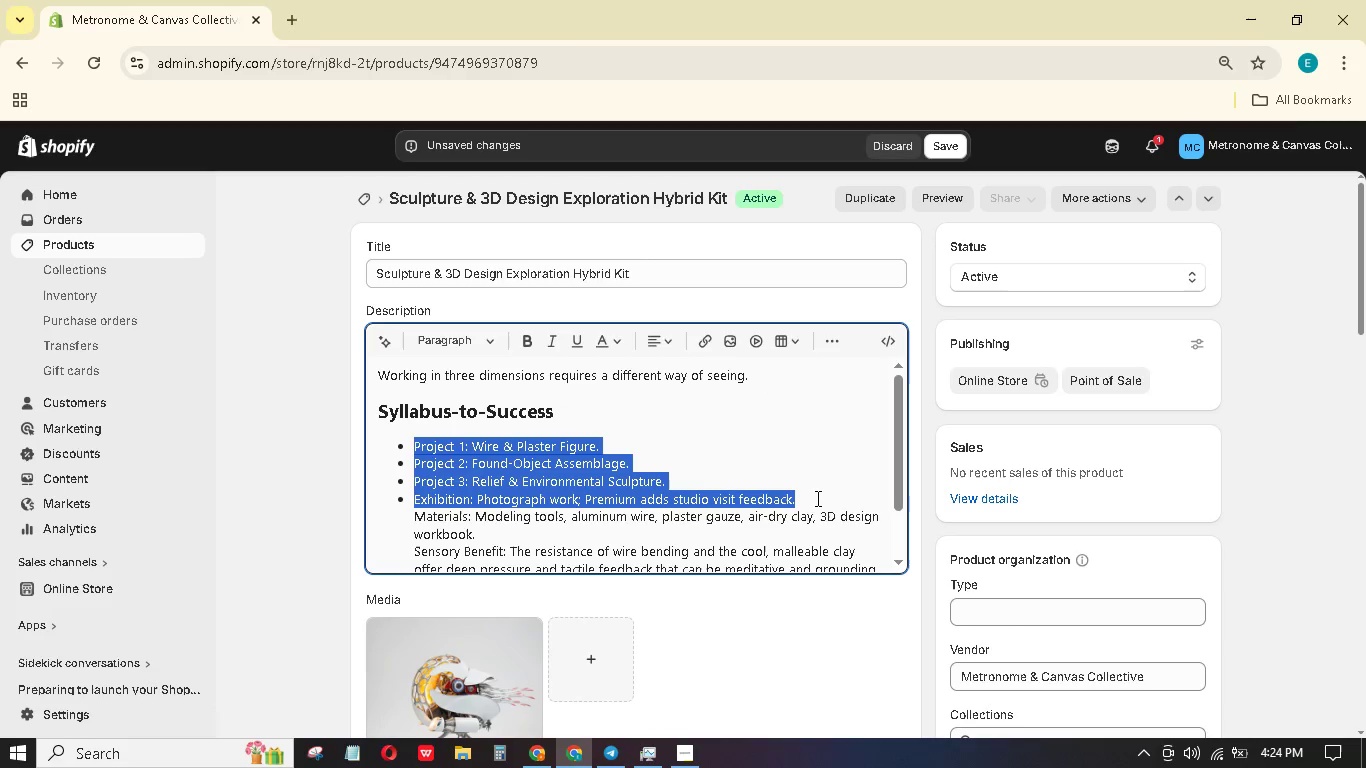 
triple_click([798, 507])
 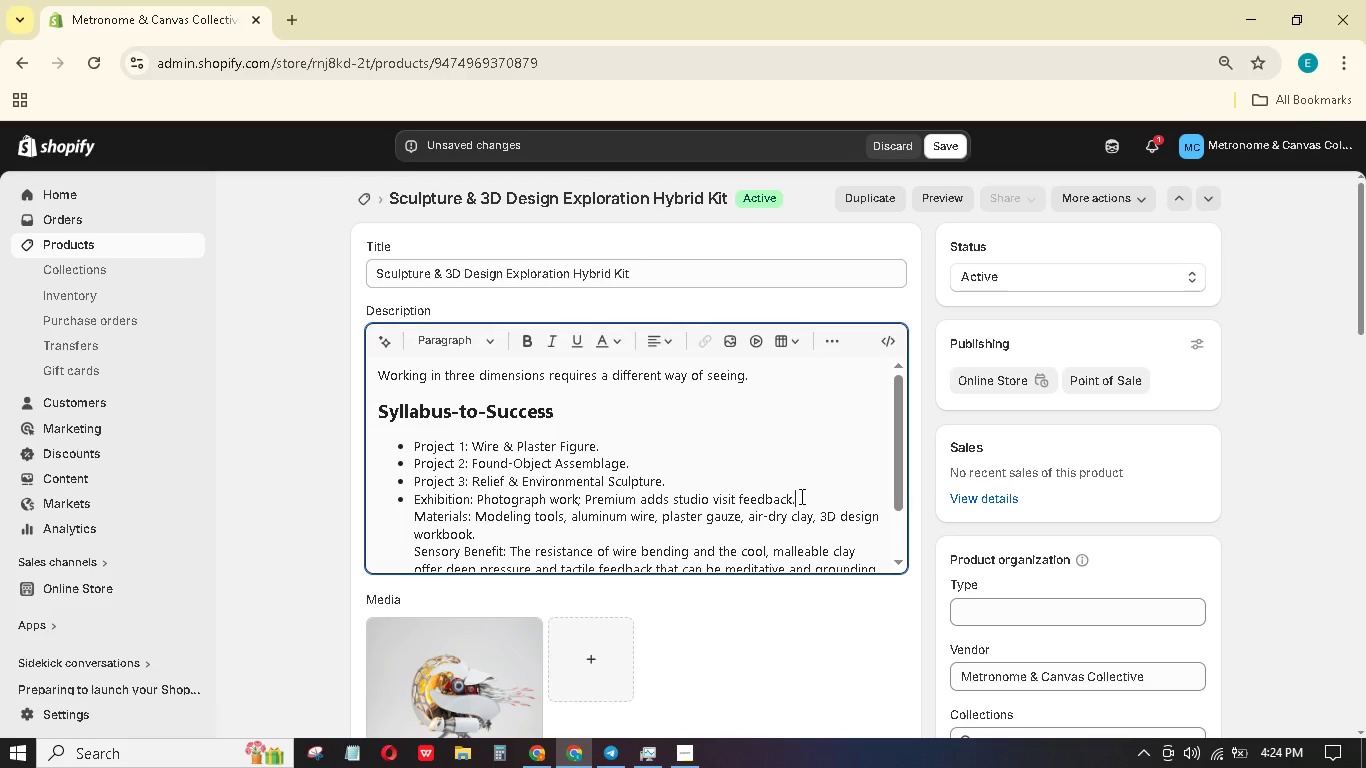 
key(Enter)
 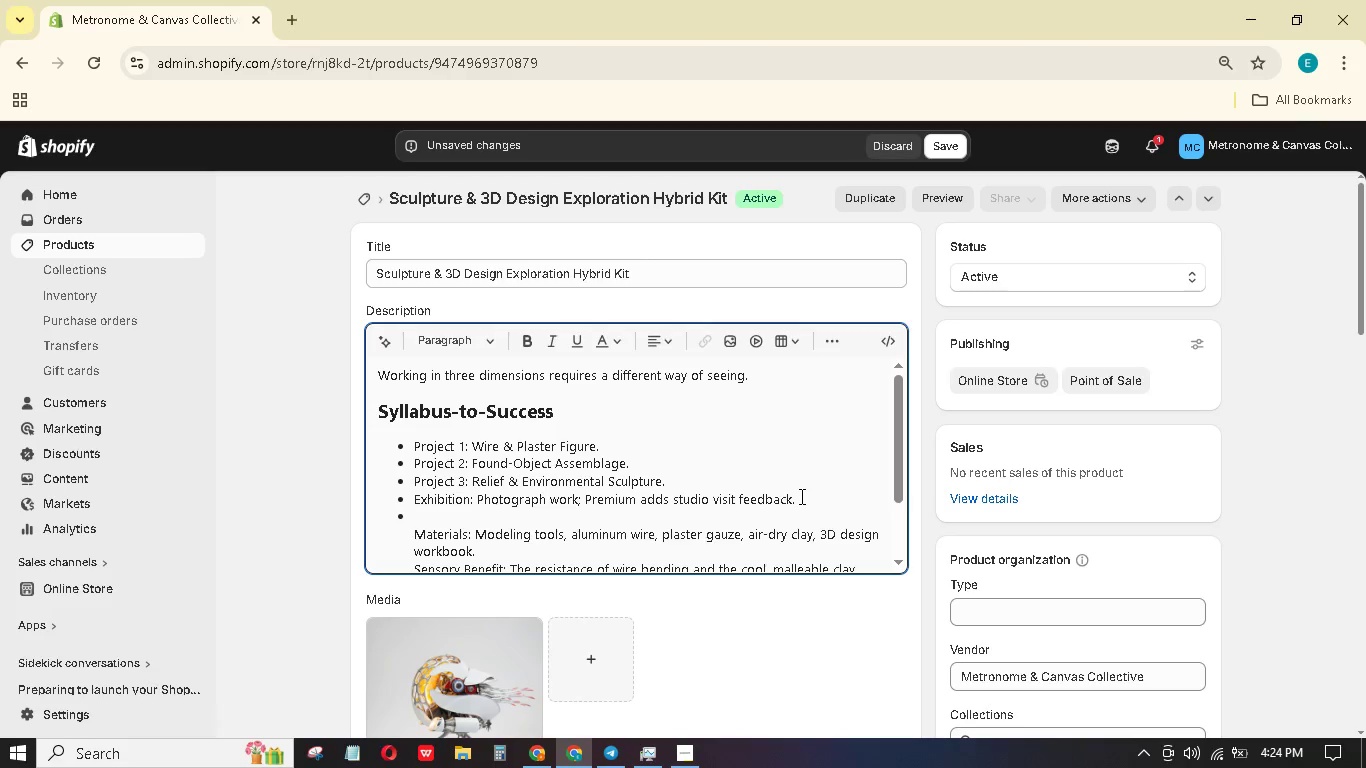 
key(Enter)
 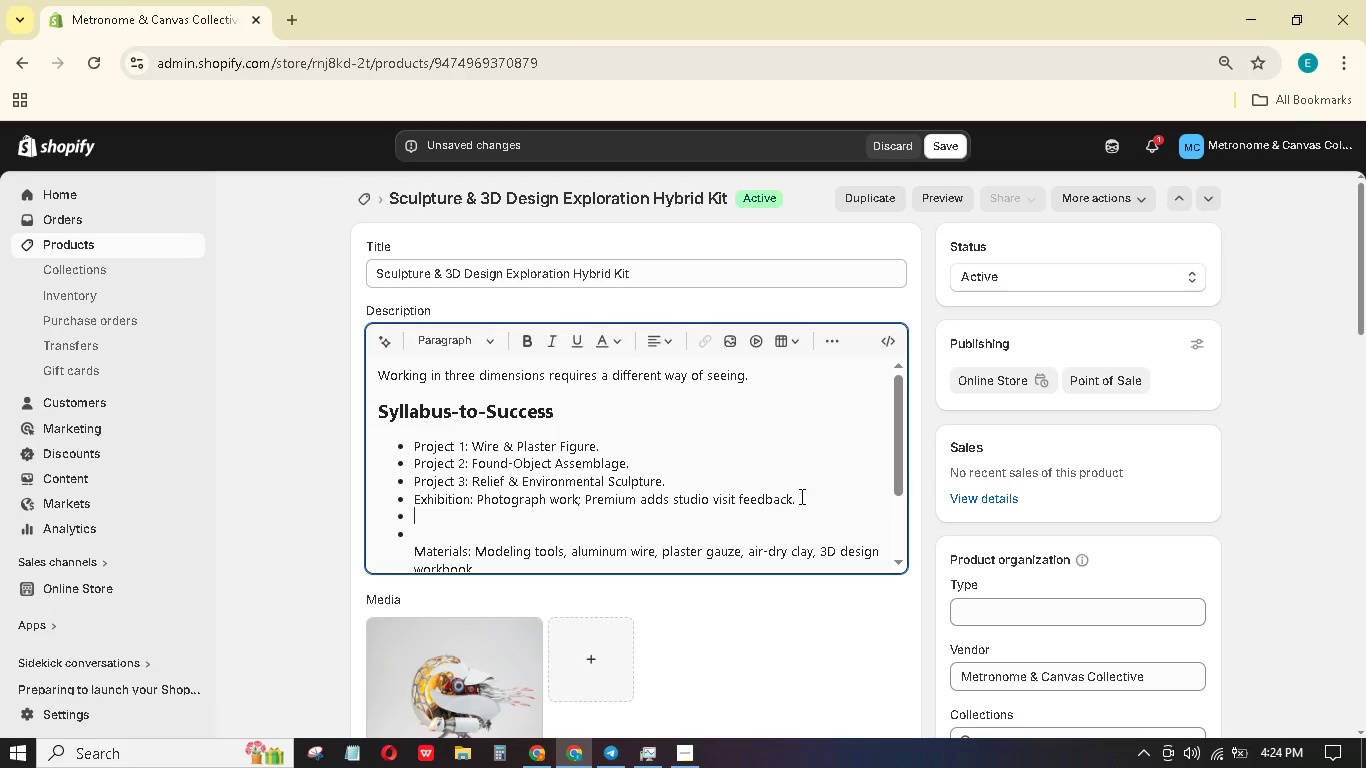 
key(Backspace)
 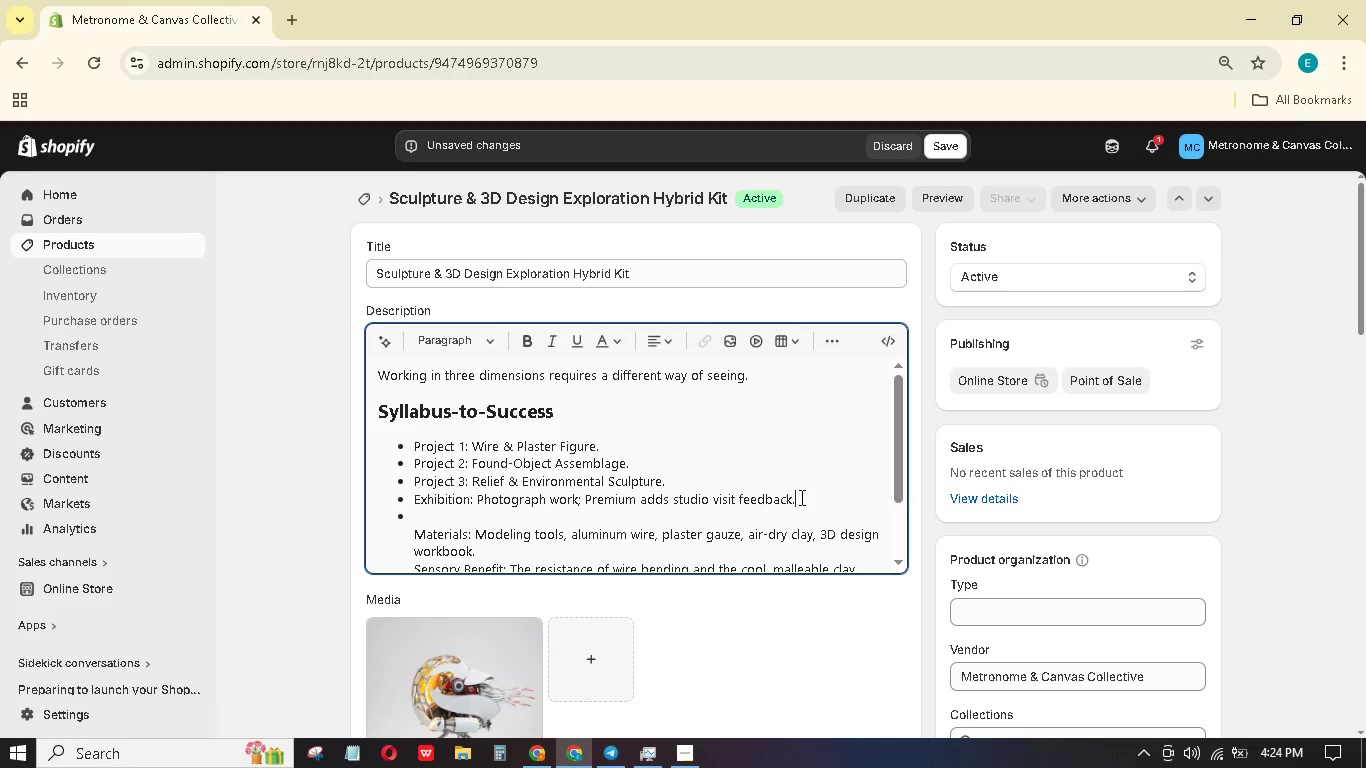 
key(Backspace)
 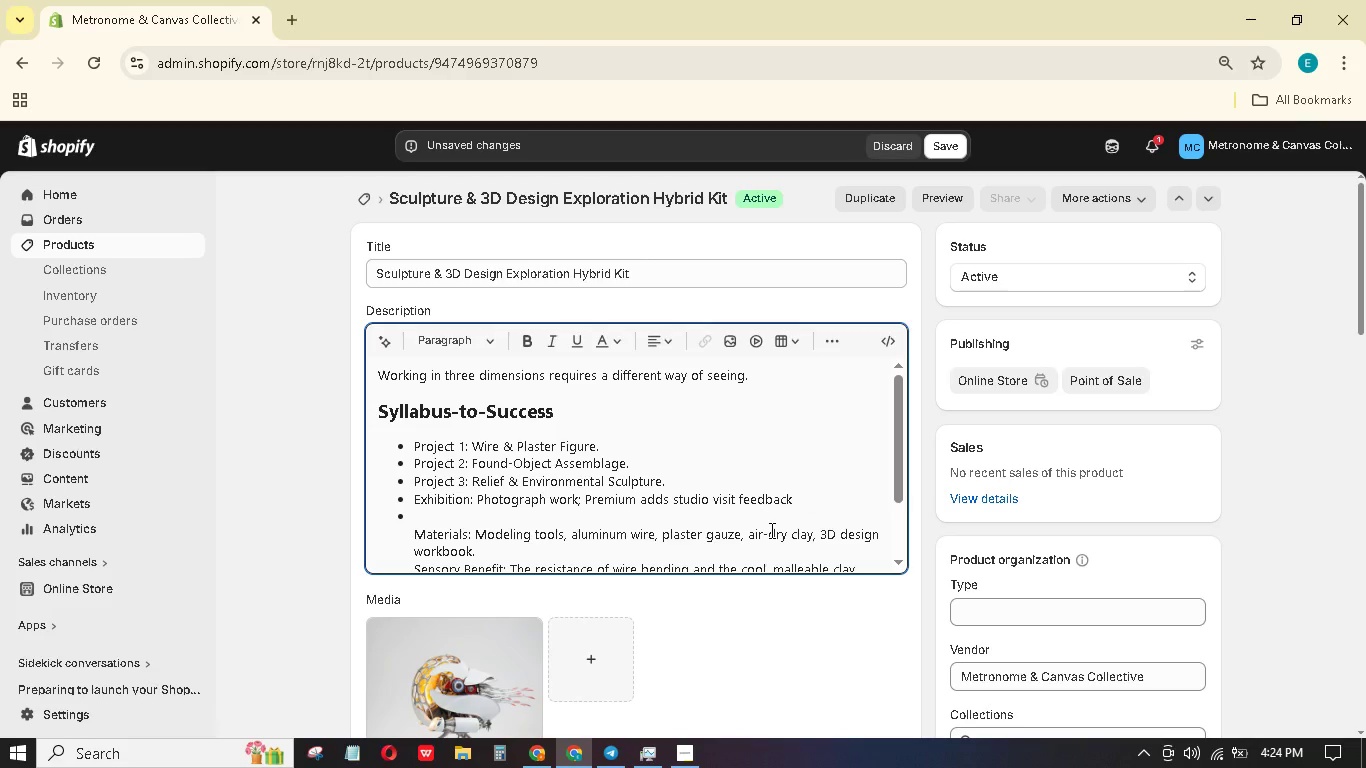 
key(Period)
 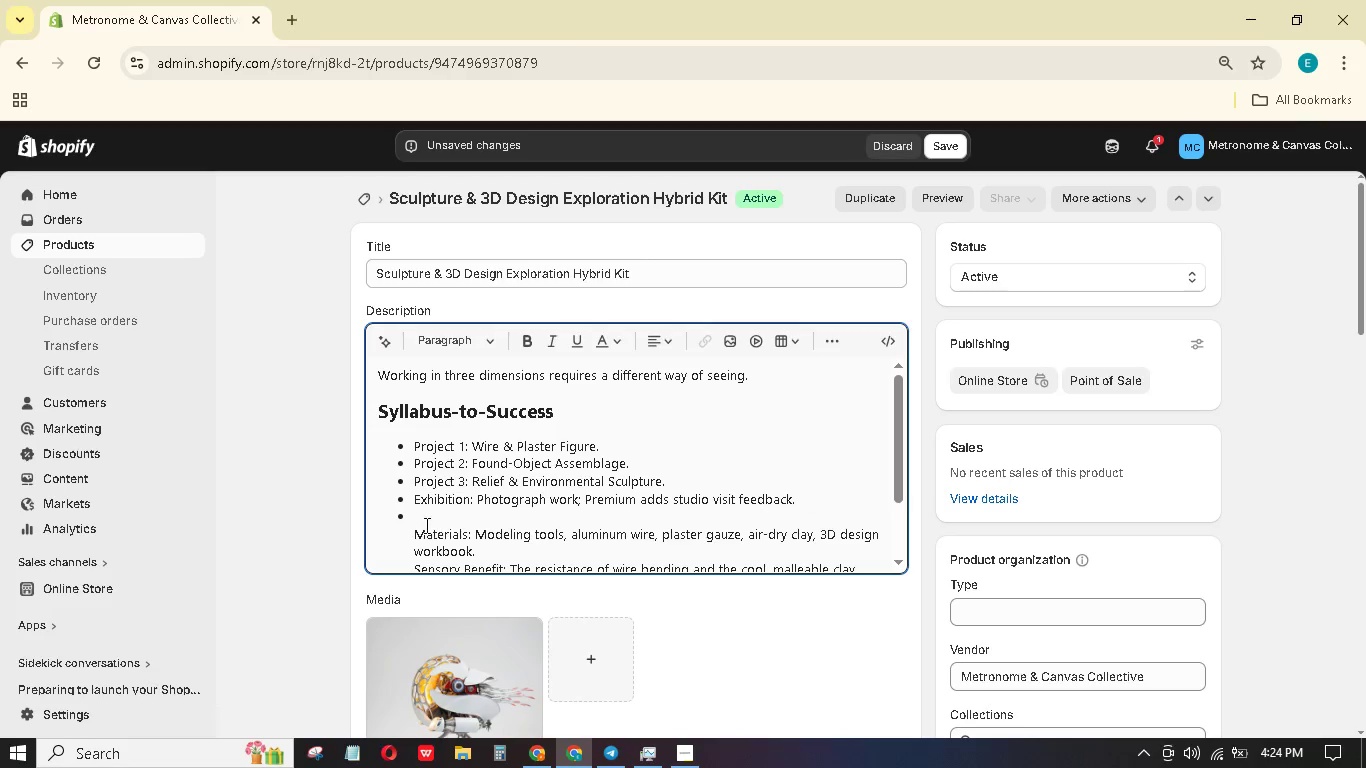 
left_click([411, 528])
 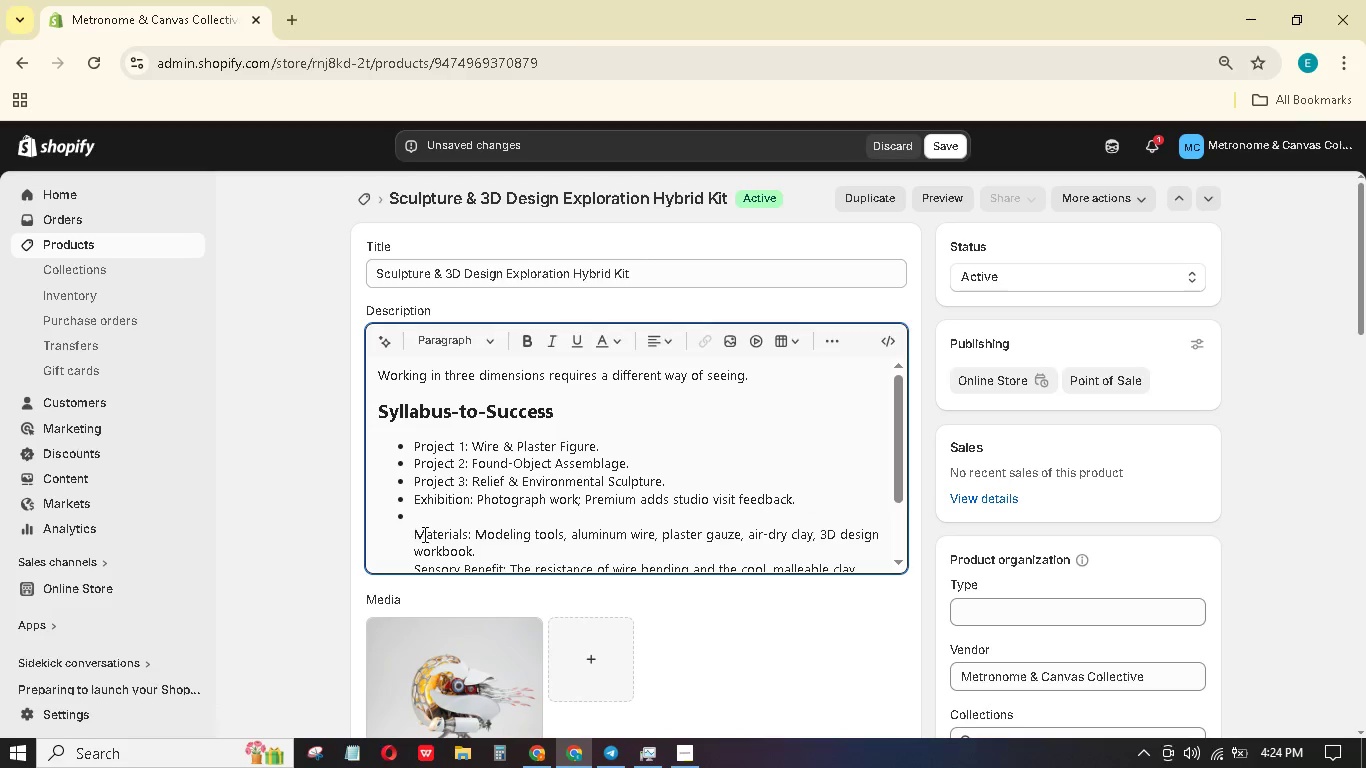 
key(Enter)
 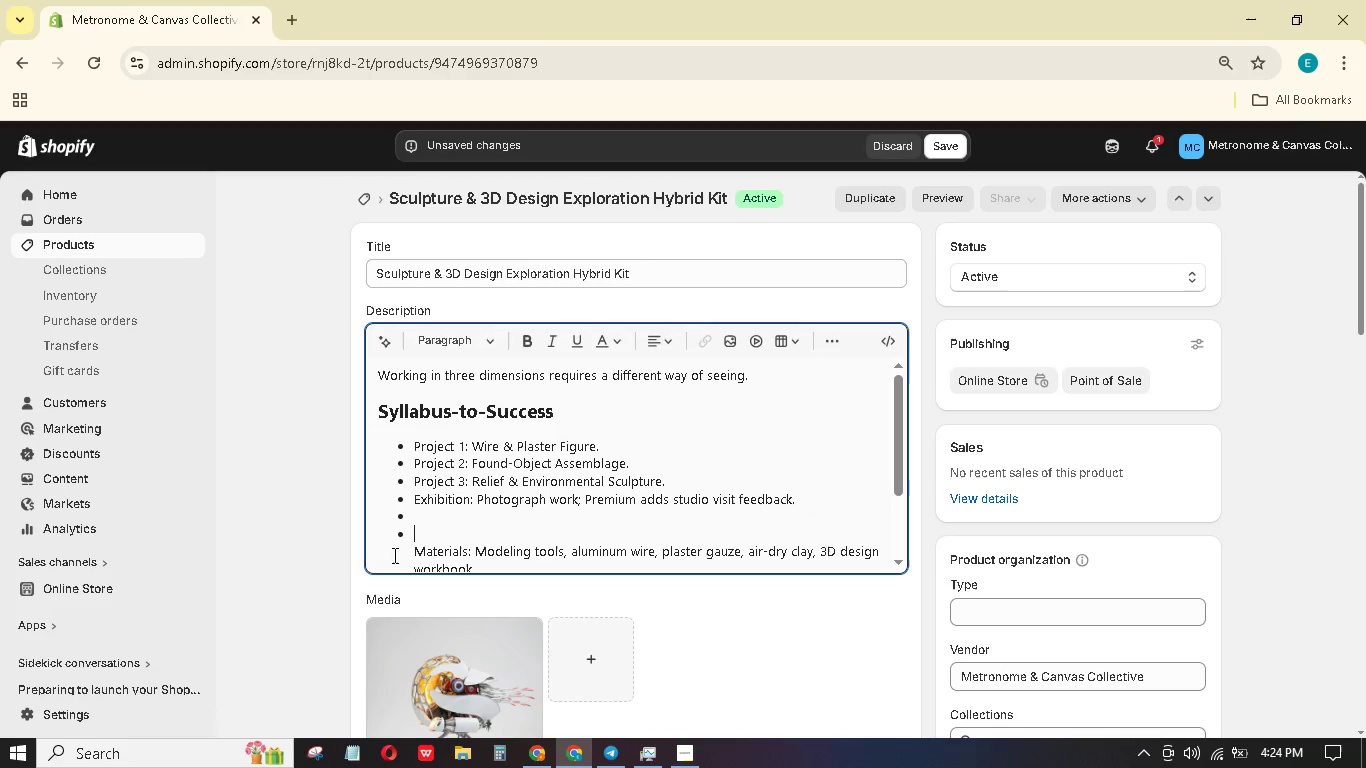 
key(Backspace)
 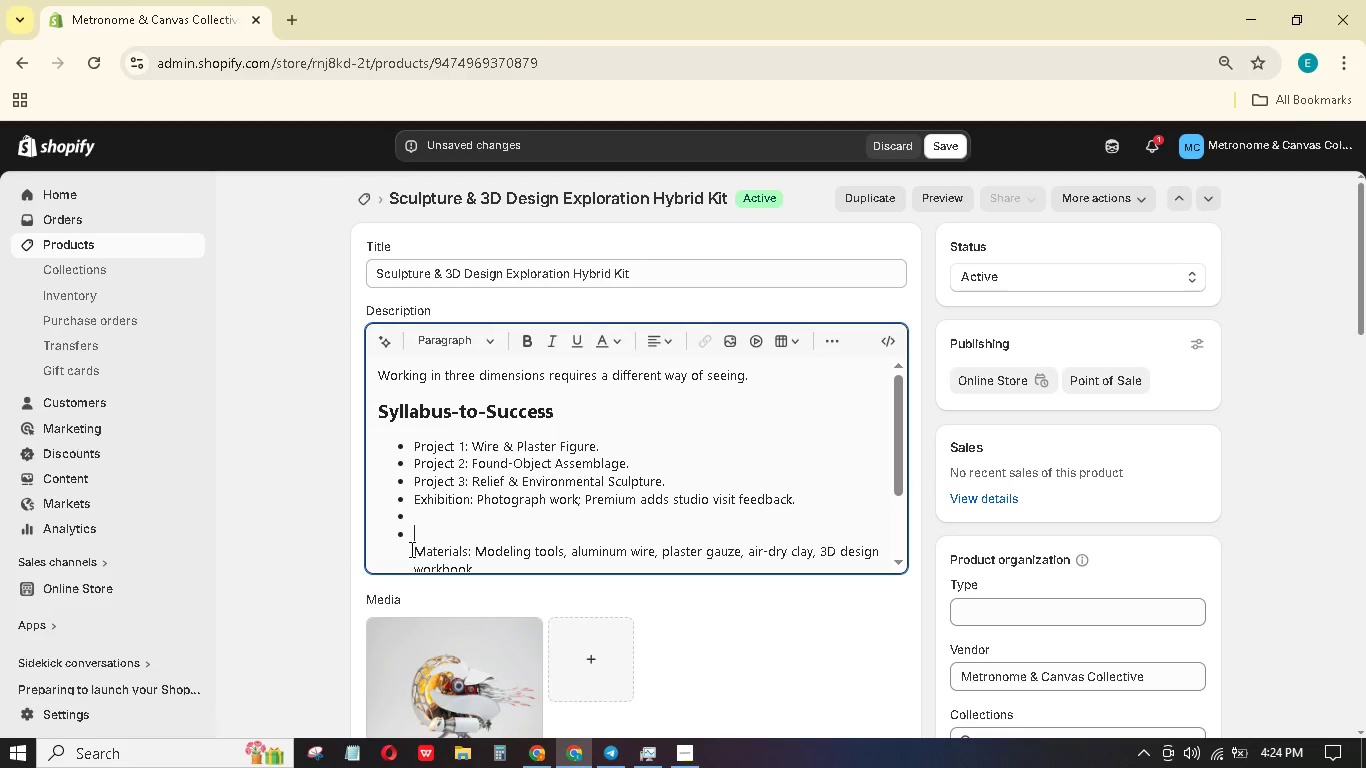 
key(Backspace)
 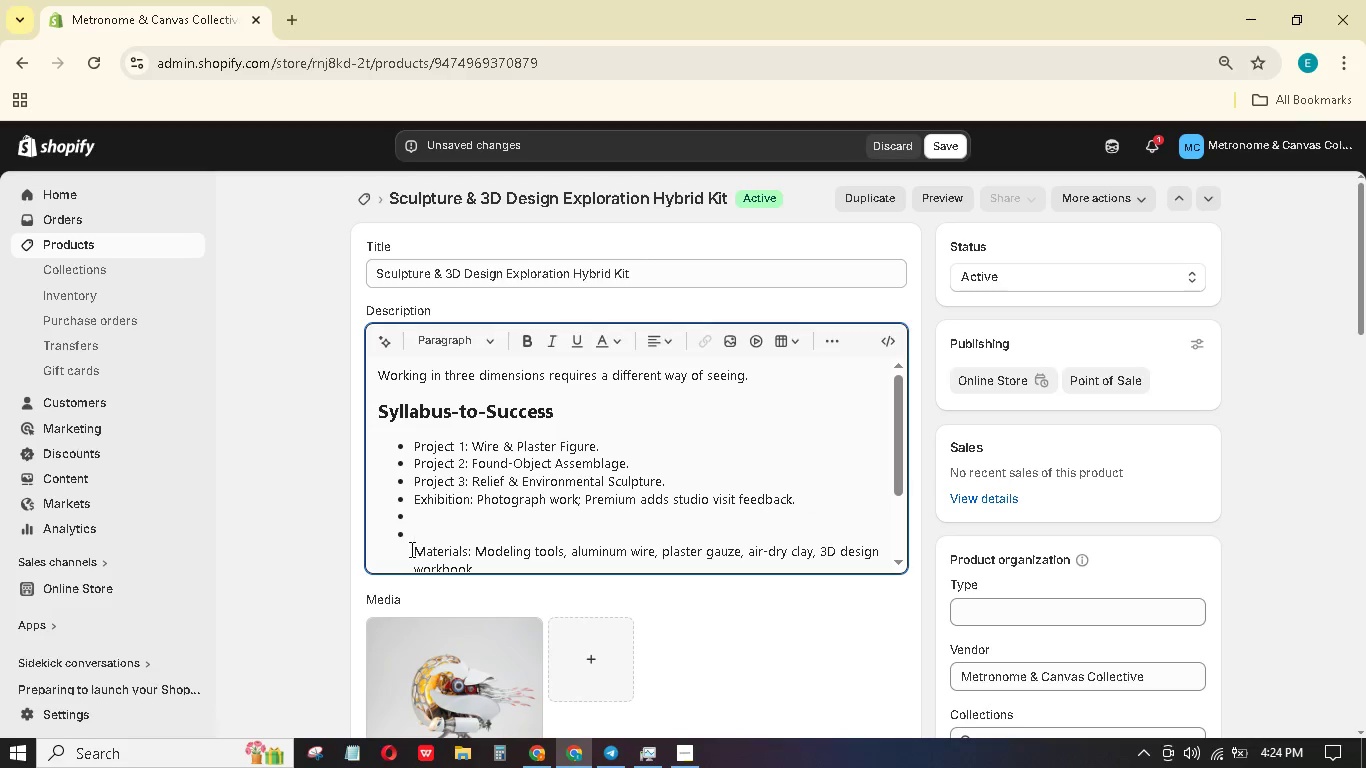 
key(Backspace)
 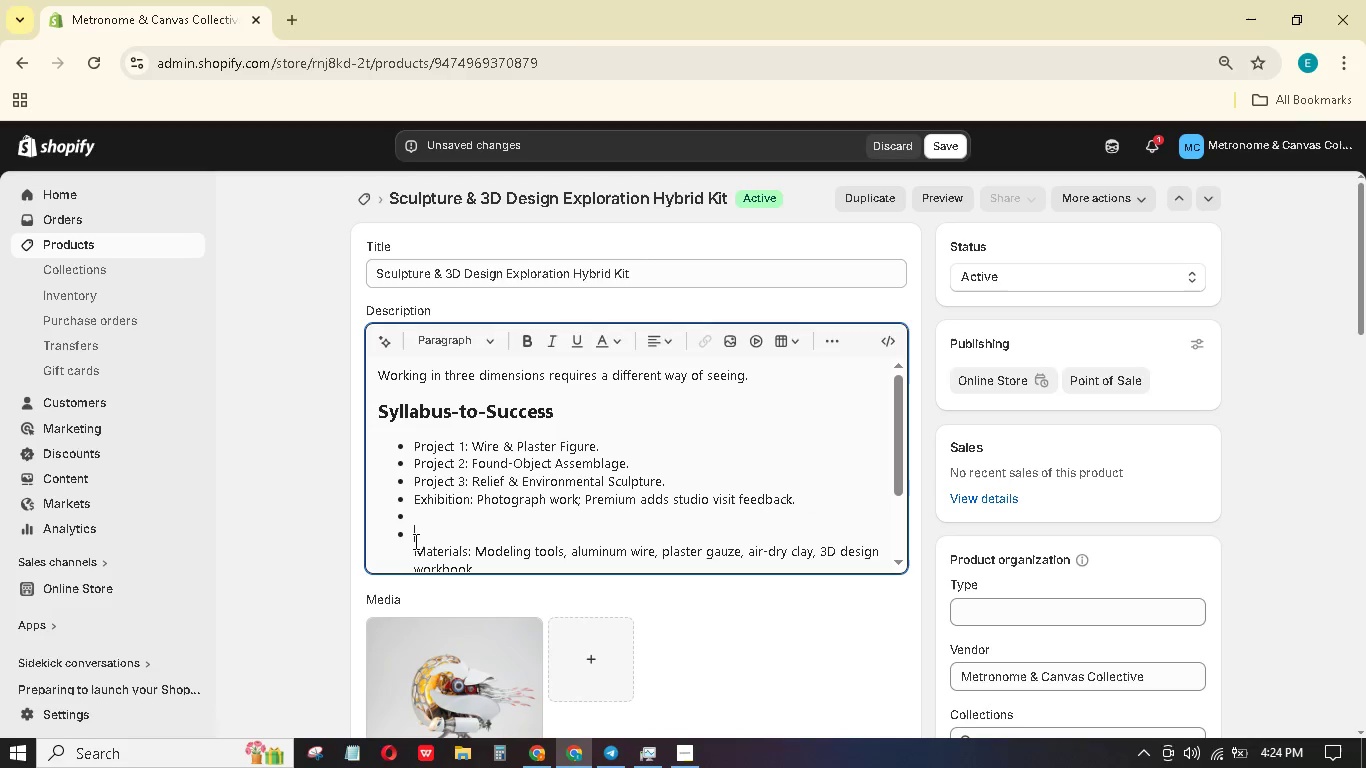 
left_click([410, 540])
 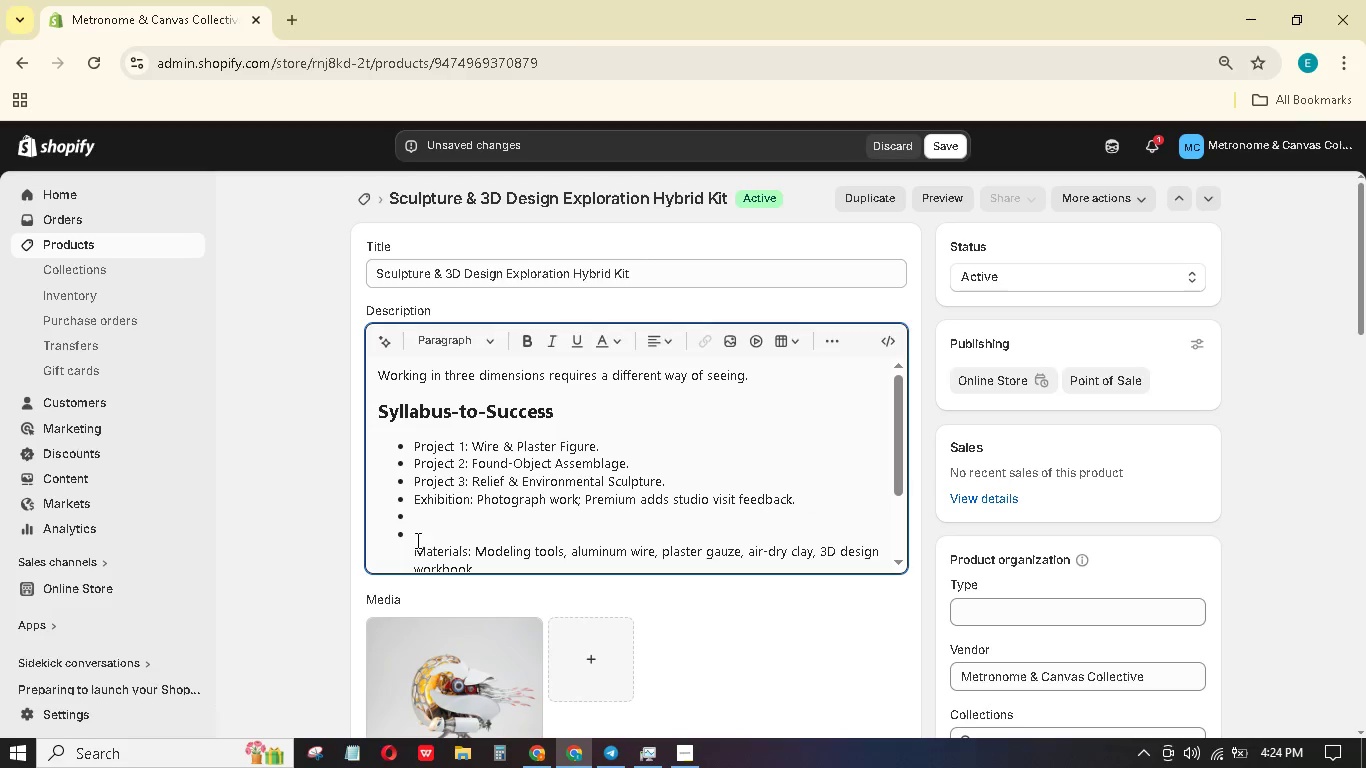 
key(Backspace)
 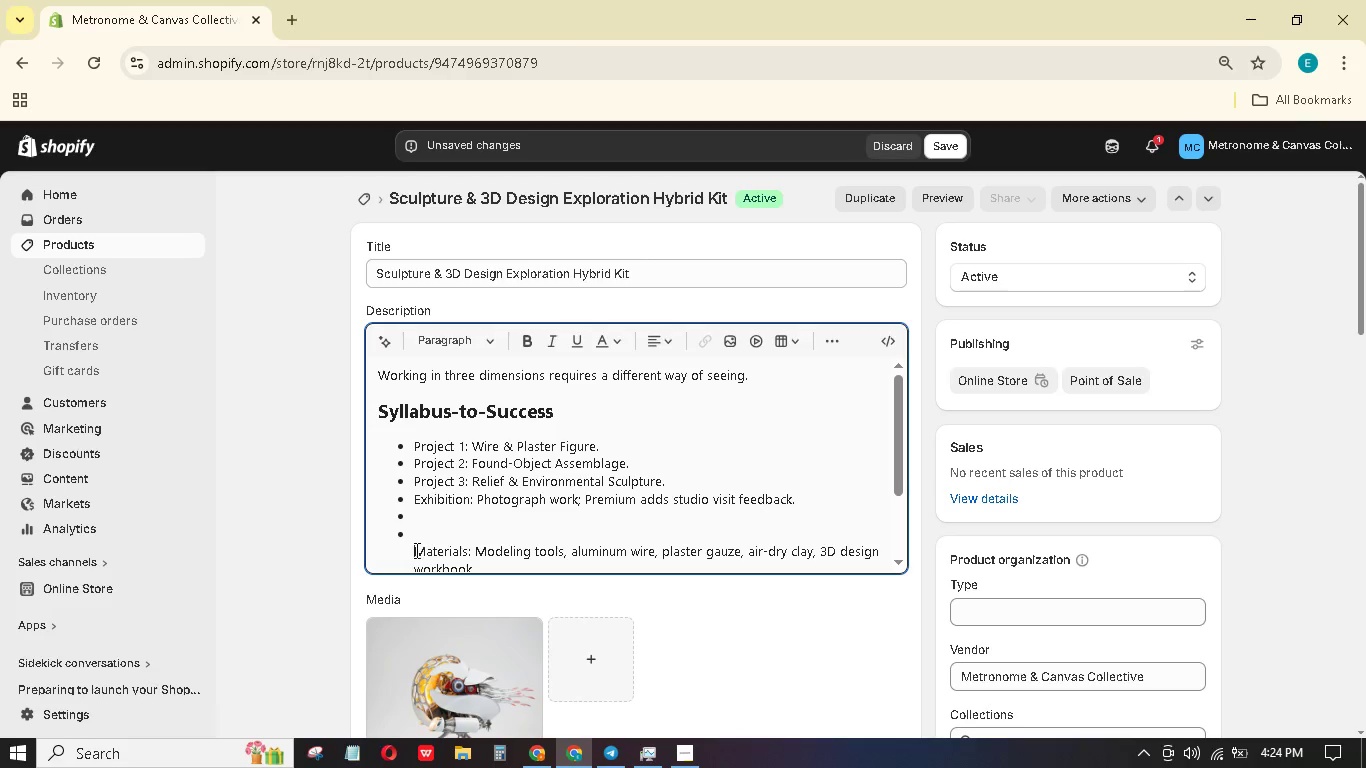 
key(Backspace)
 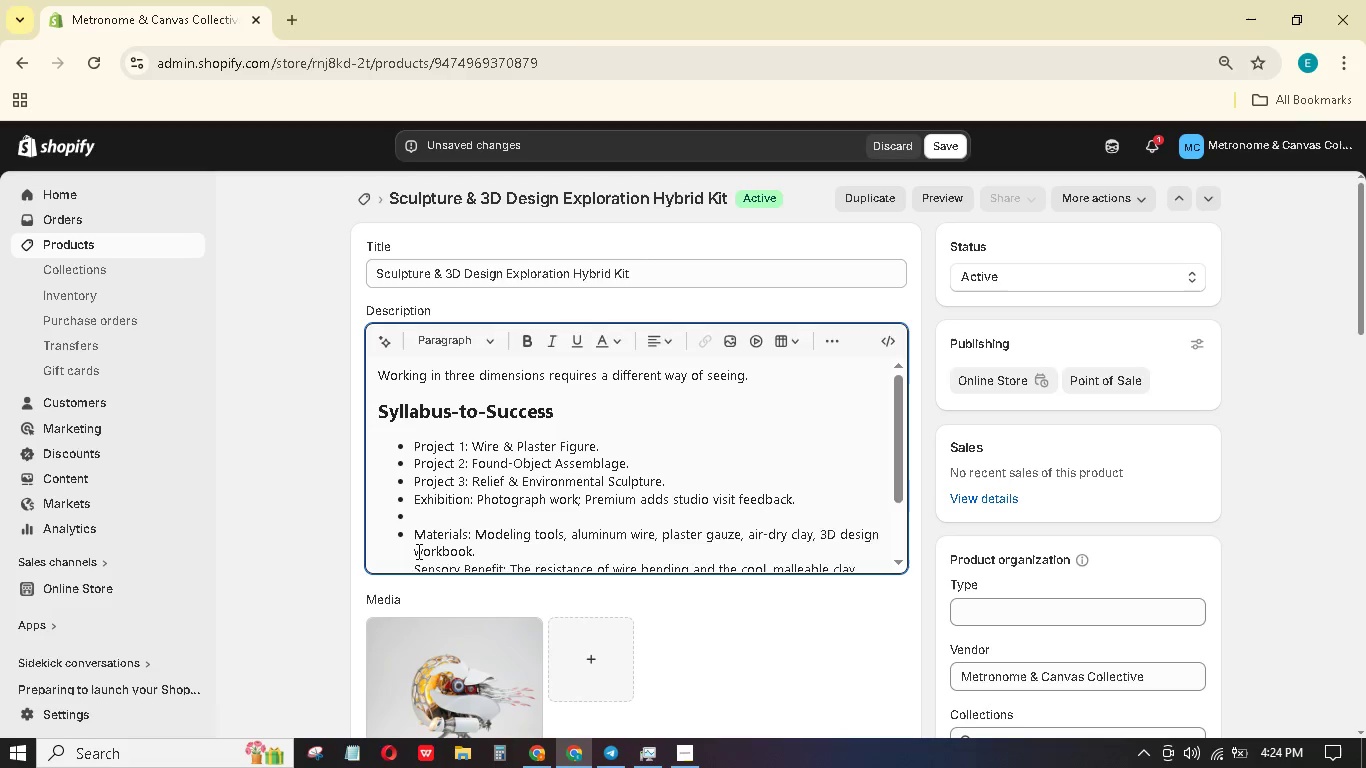 
key(Backspace)
 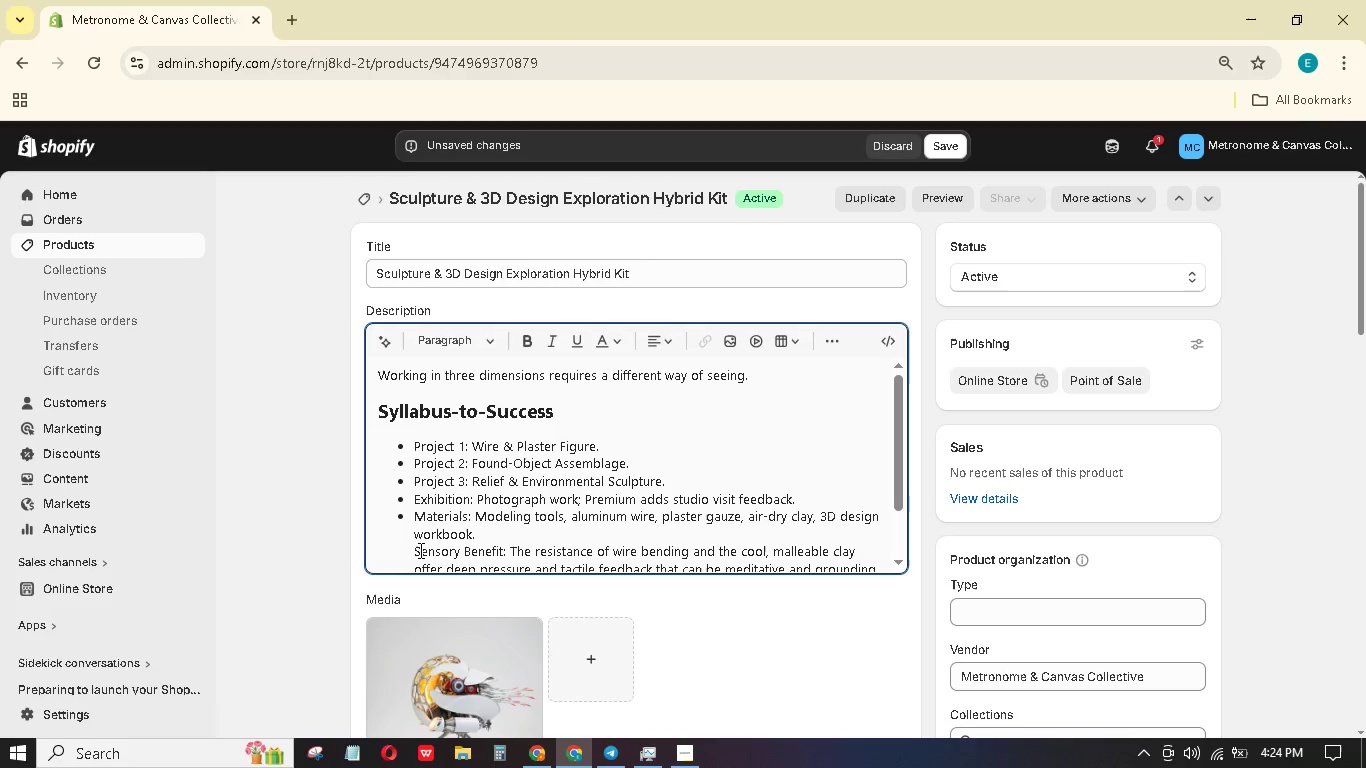 
key(Backspace)
 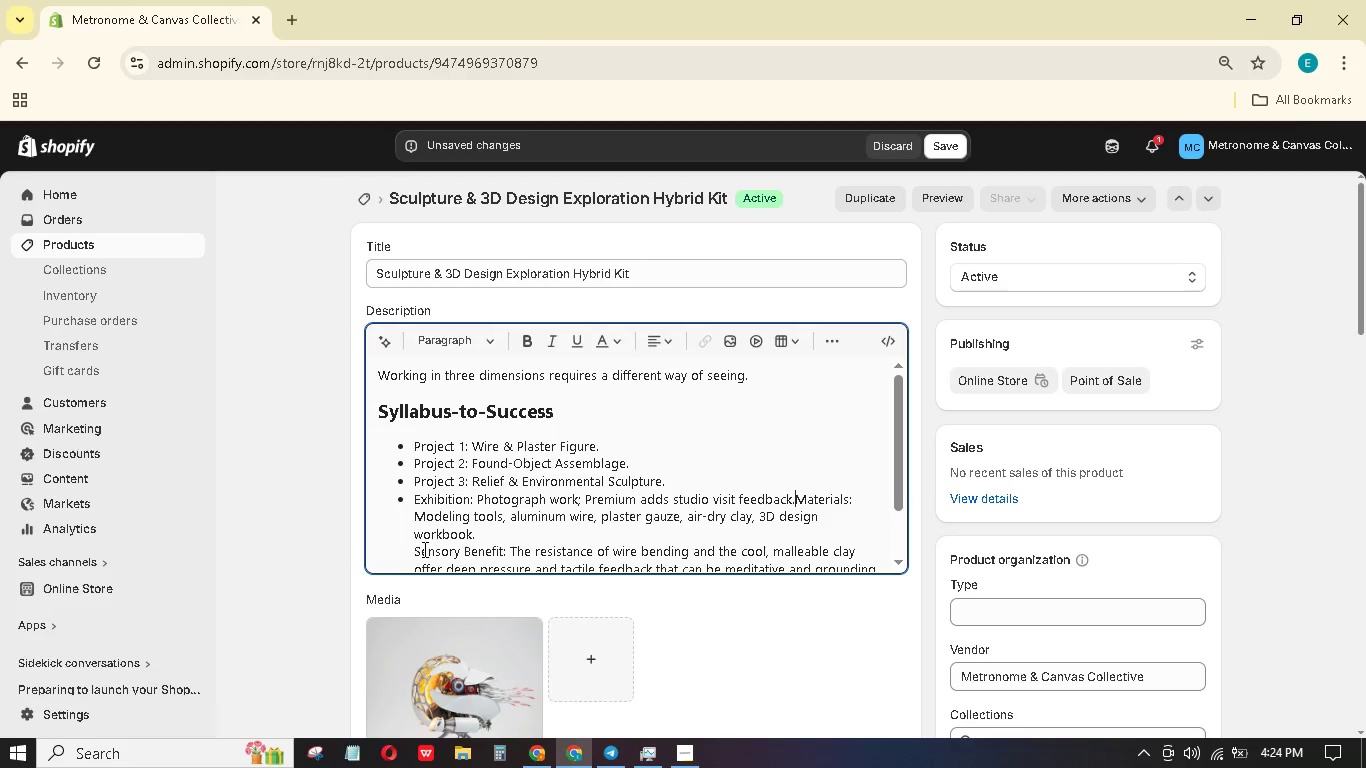 
key(Enter)
 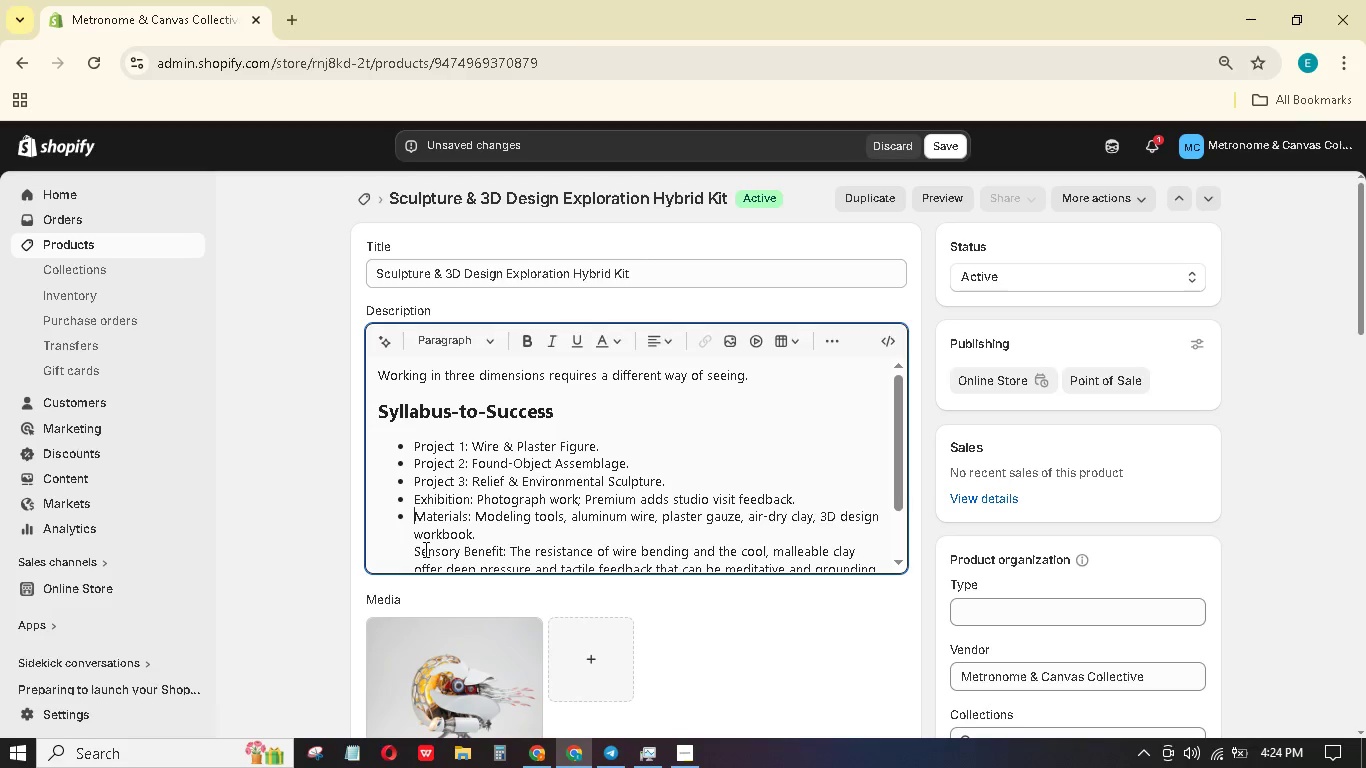 
key(Enter)
 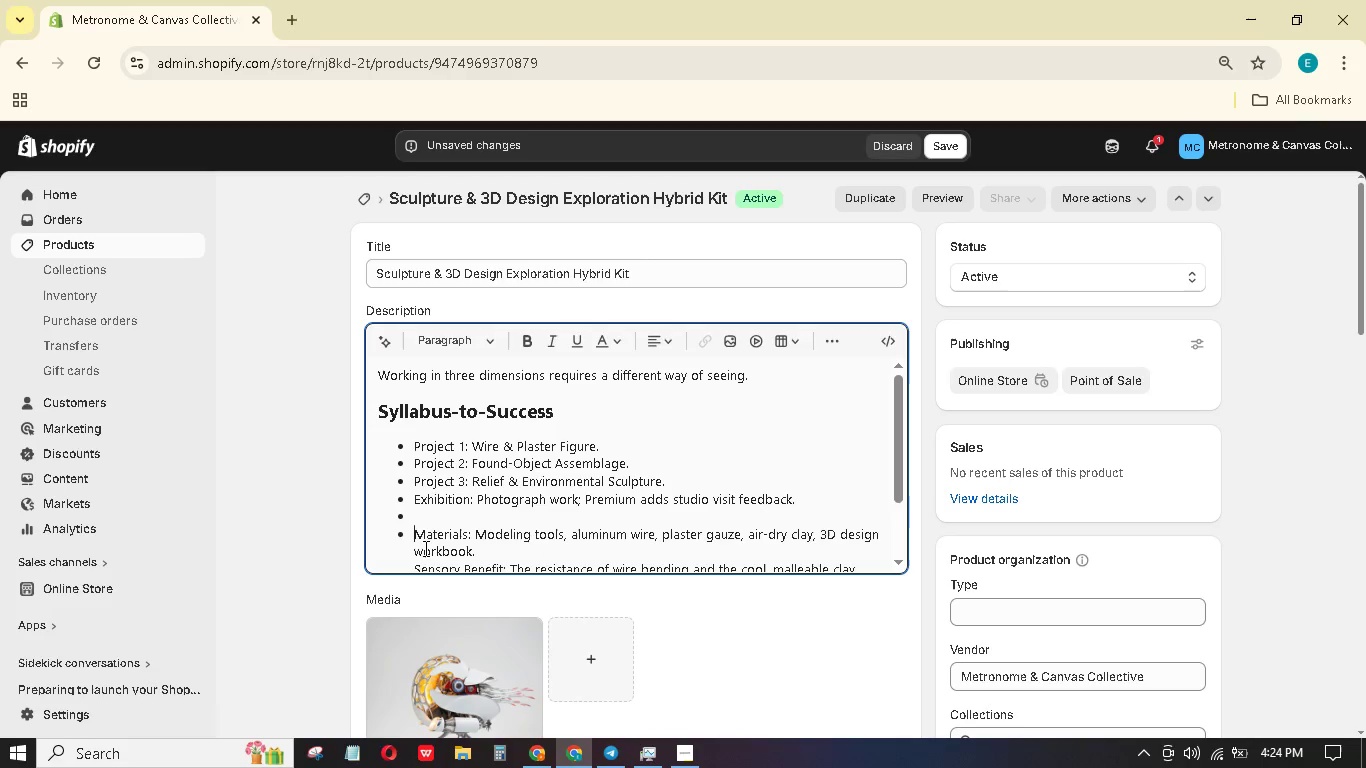 
key(Enter)
 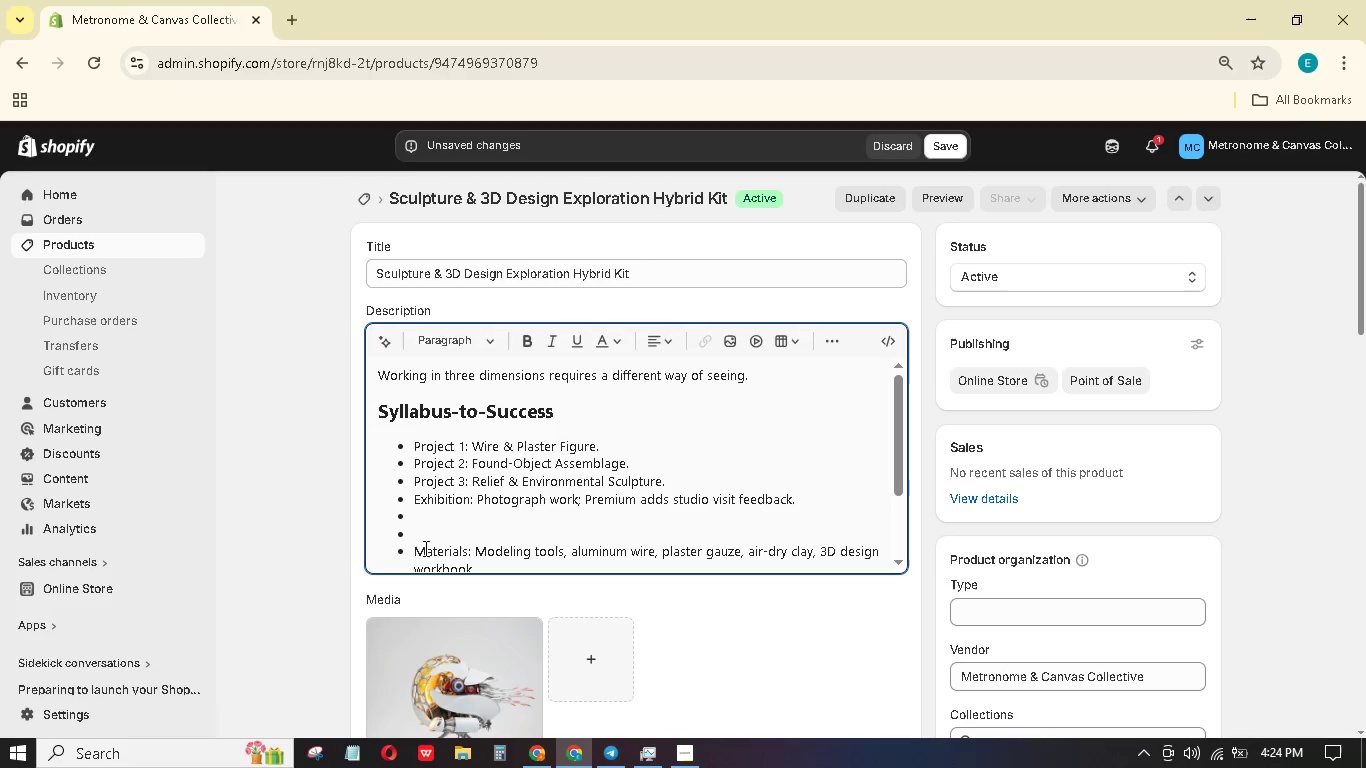 
key(Control+Z)
 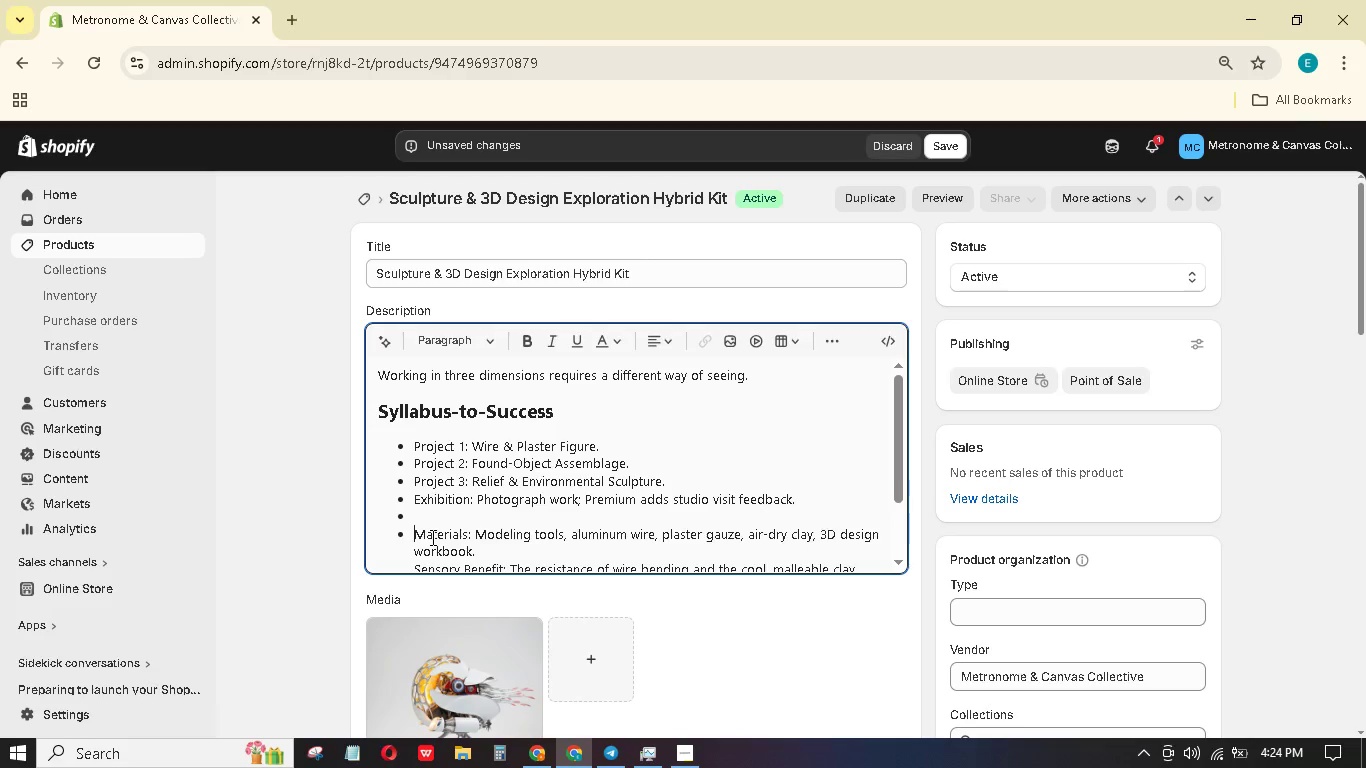 
key(Control+Z)
 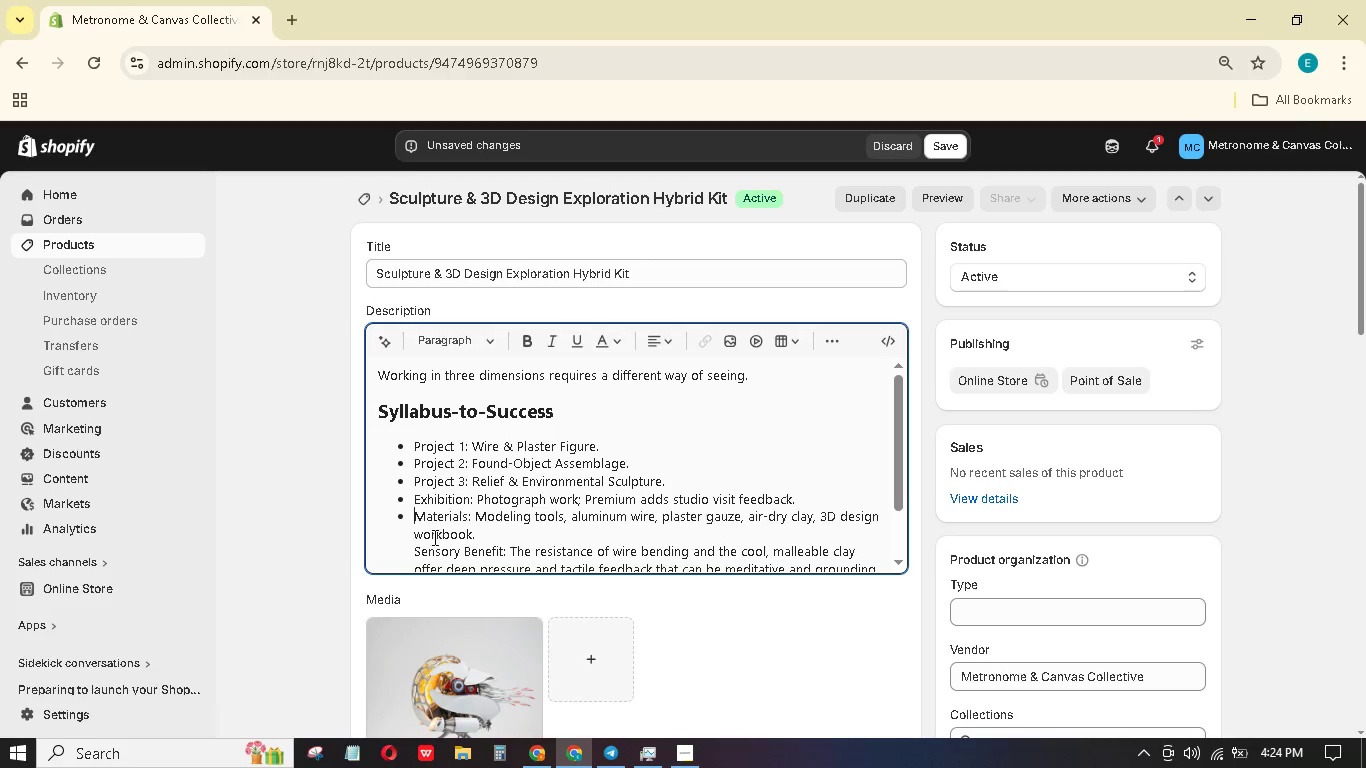 
key(Control+Z)
 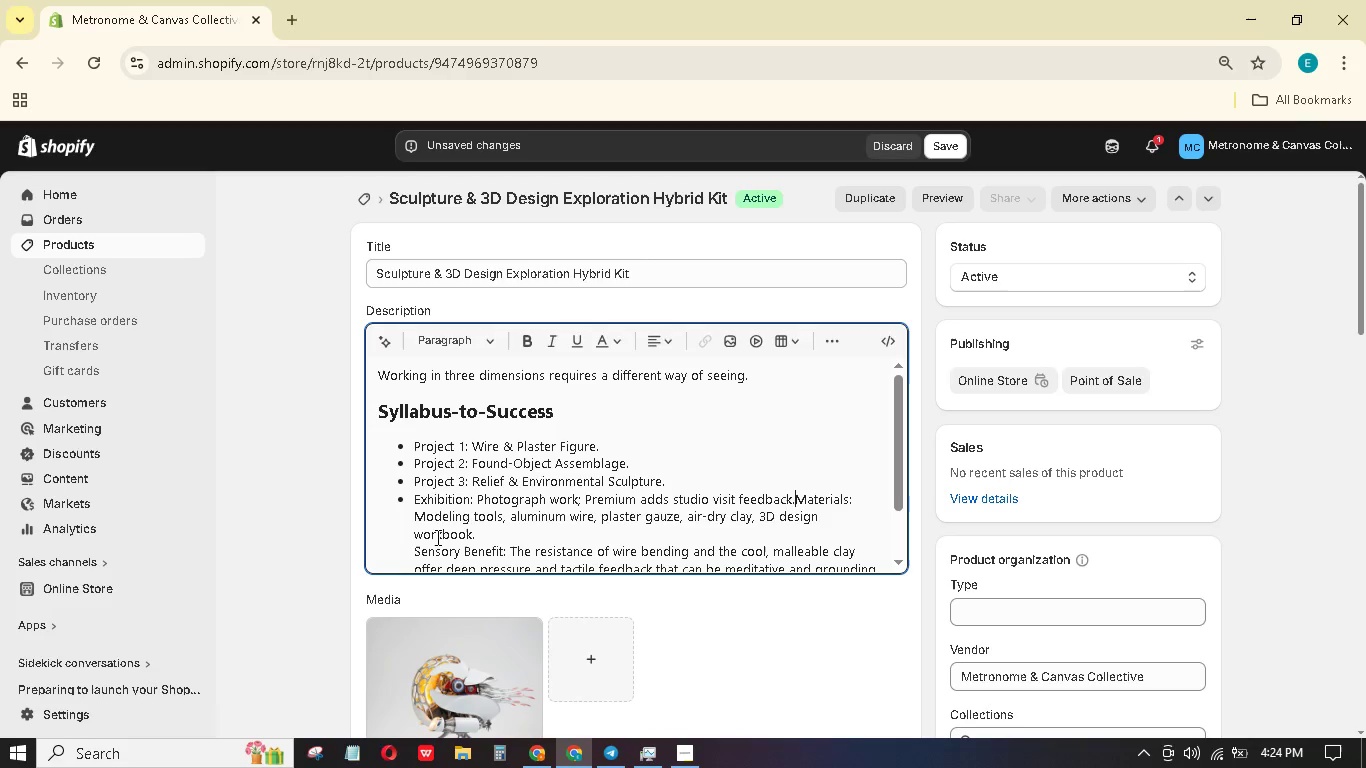 
key(Control+Z)
 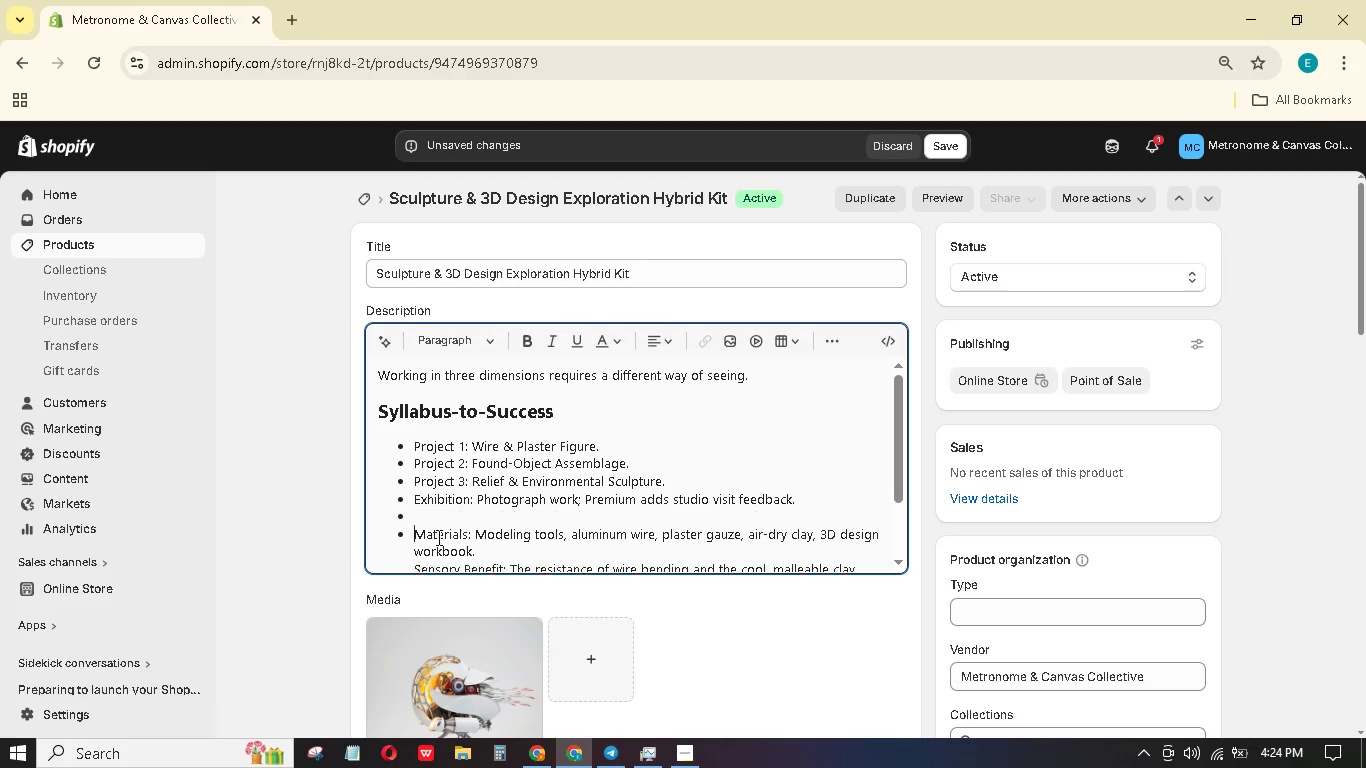 
key(Control+Z)
 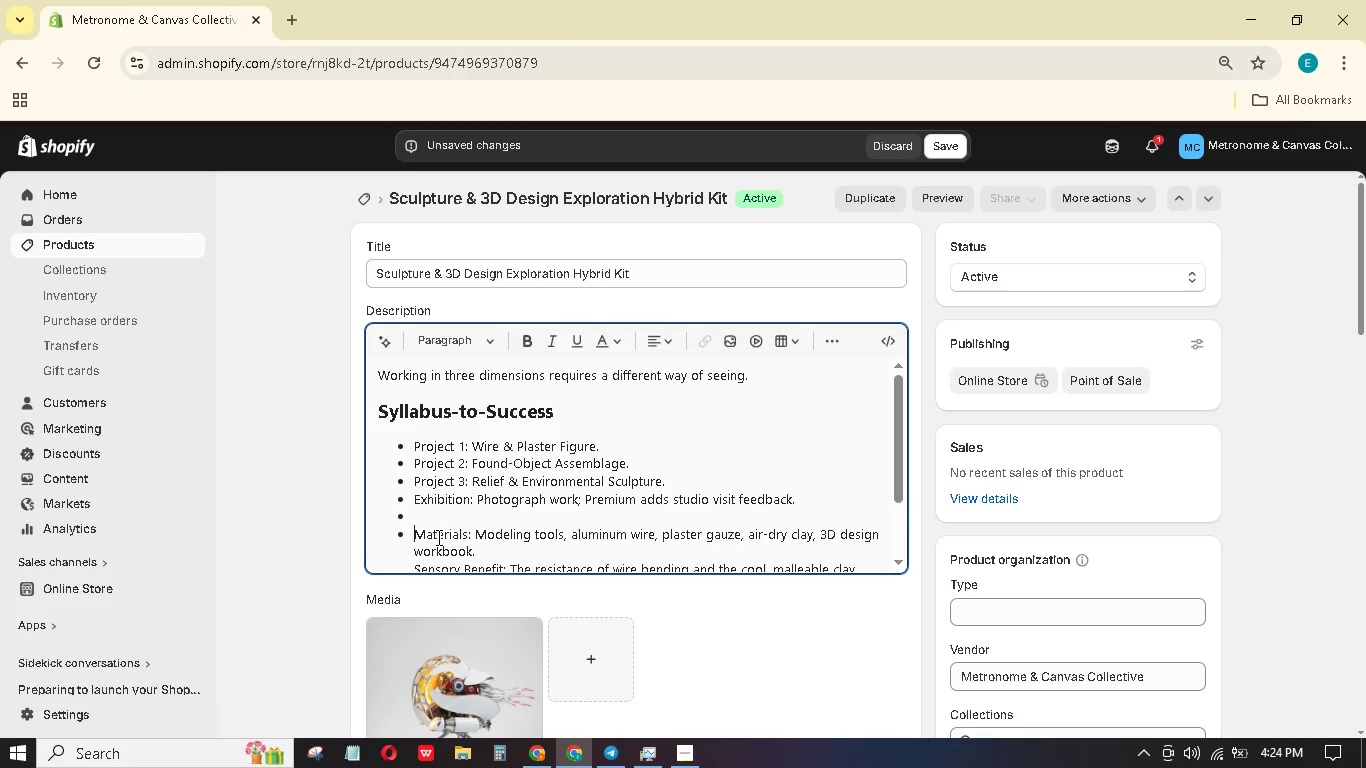 
key(Control+Z)
 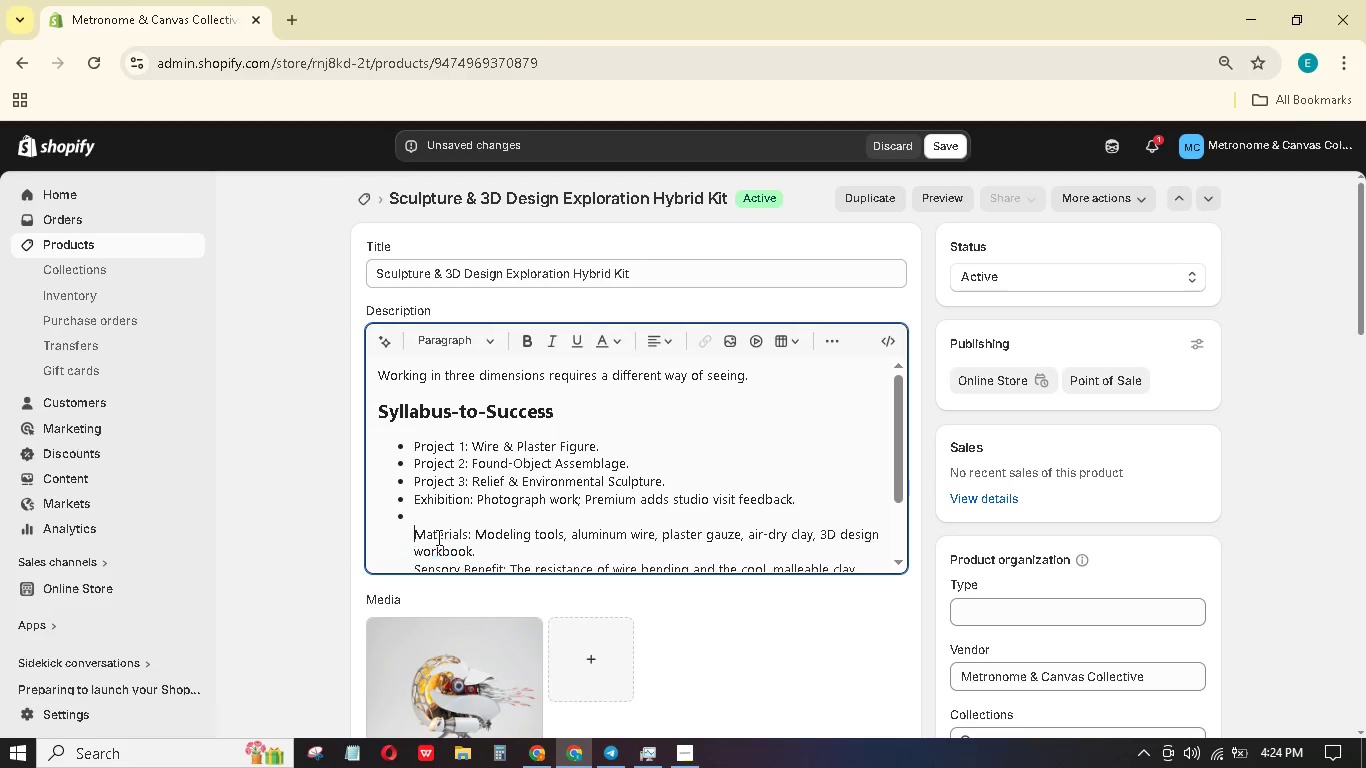 
key(Control+Z)
 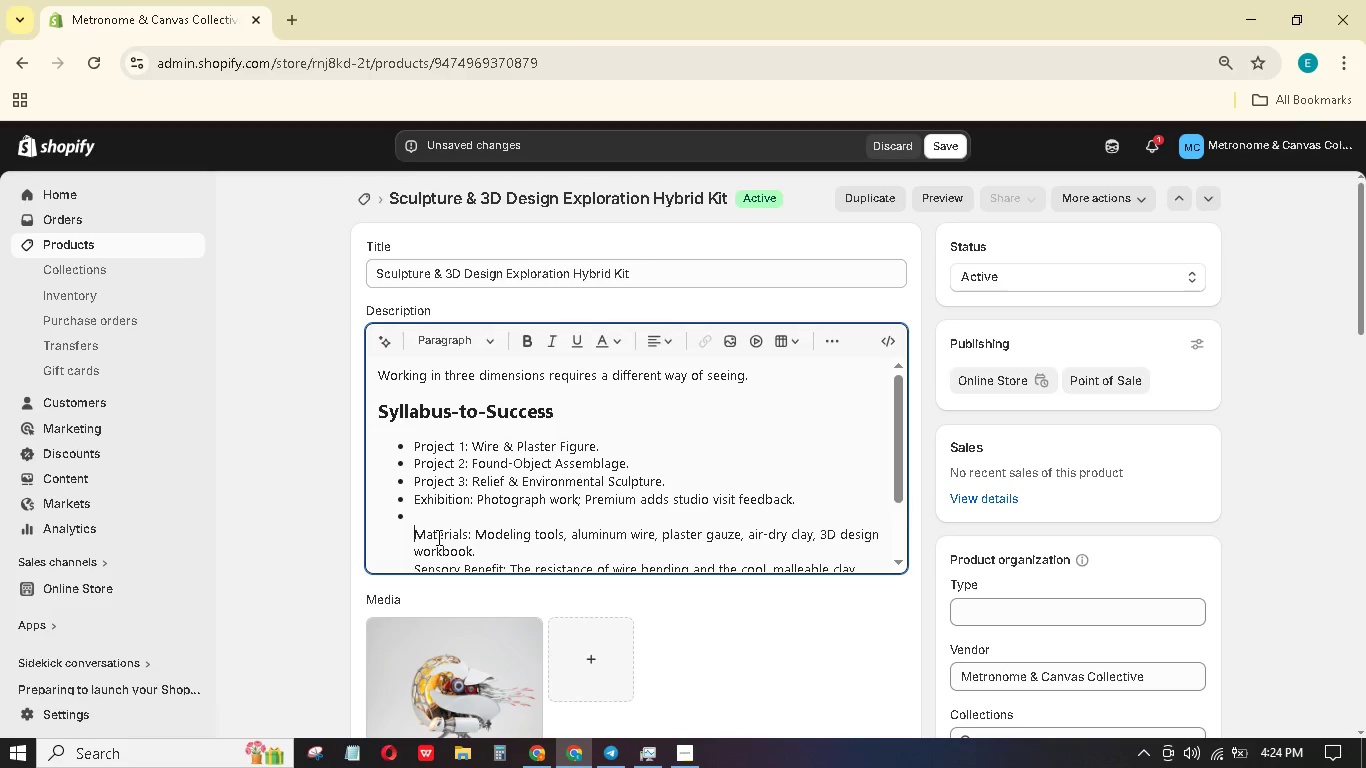 
key(Control+Z)
 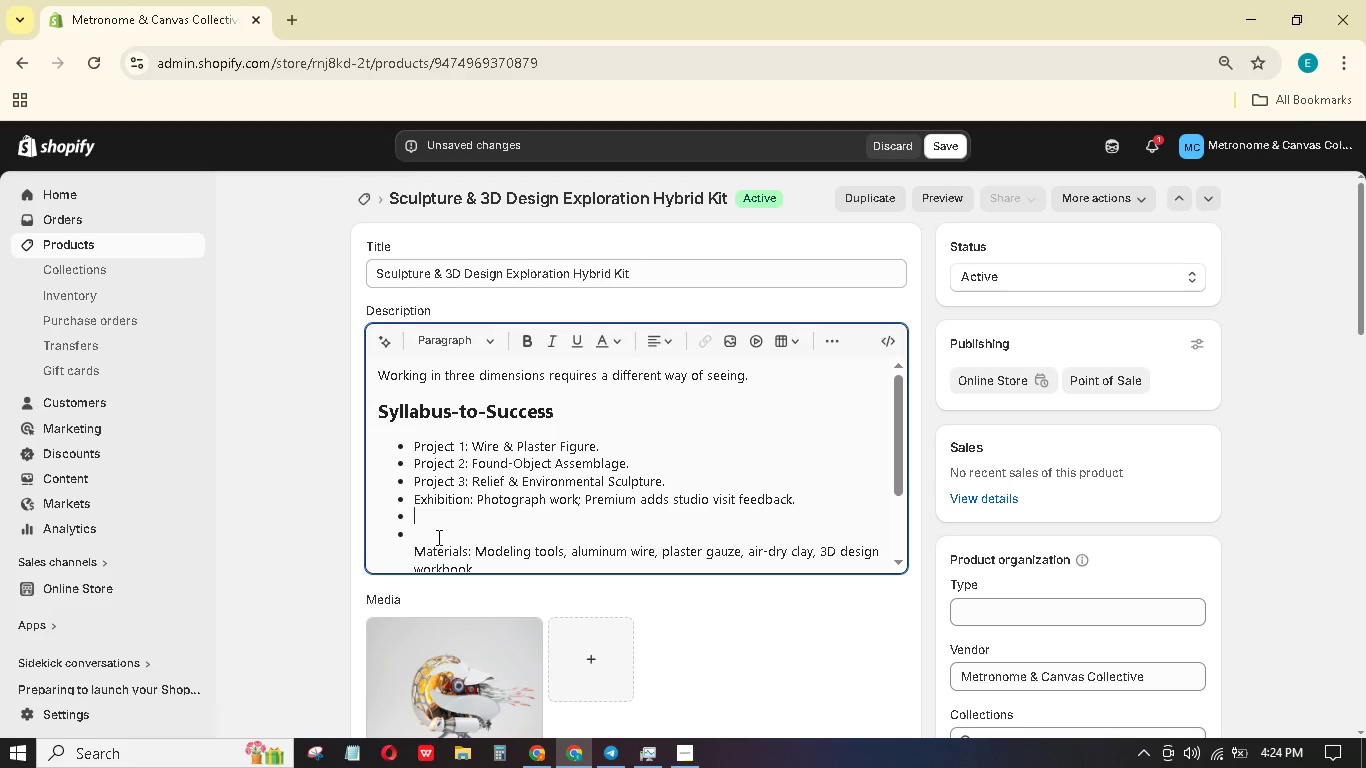 
key(Control+Z)
 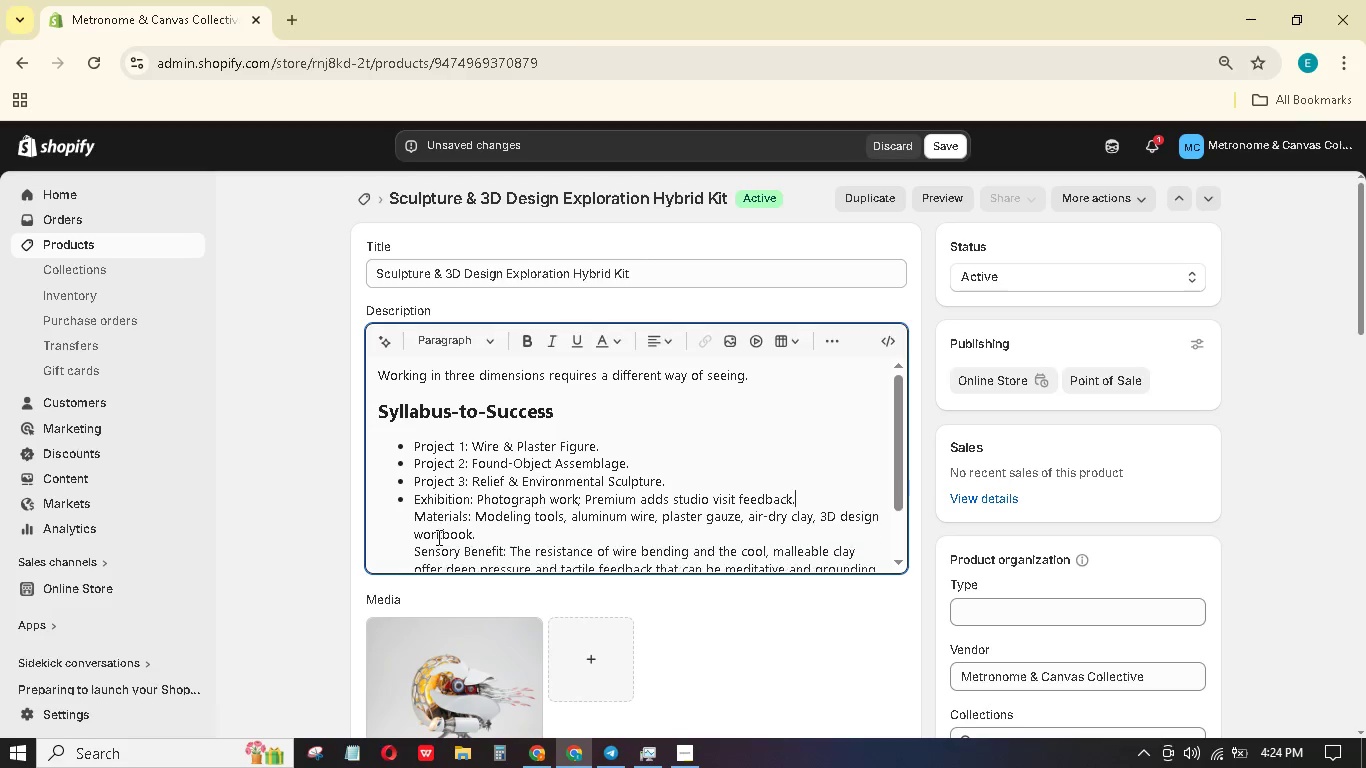 
key(Control+Z)
 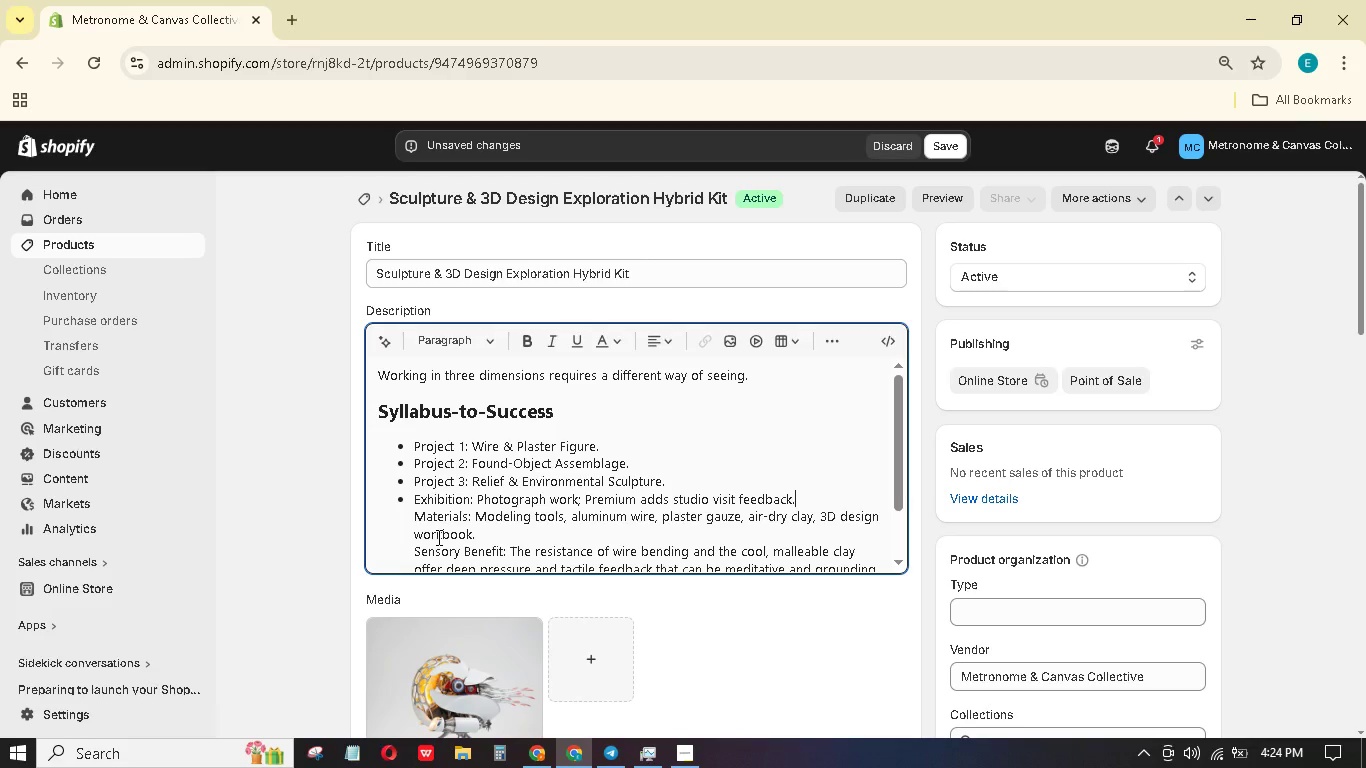 
key(Control+Z)
 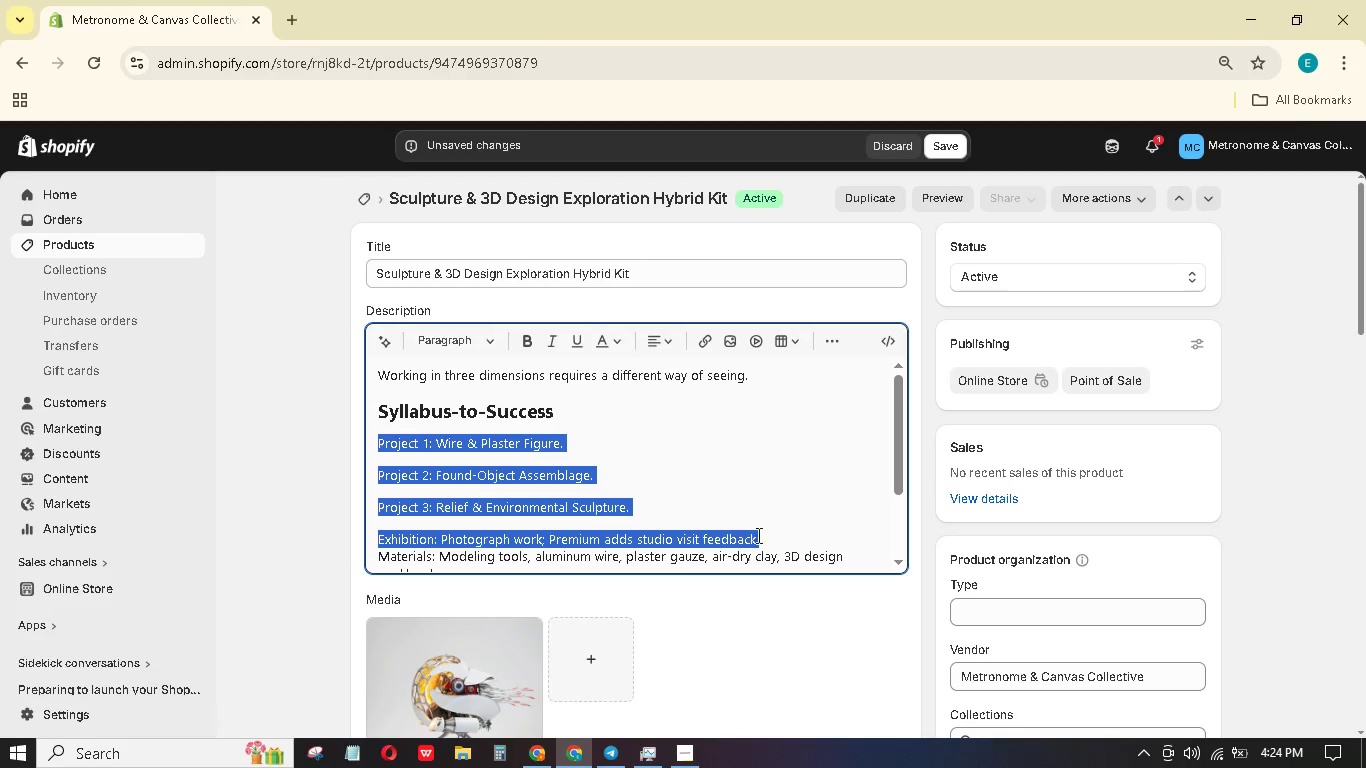 
double_click([766, 532])
 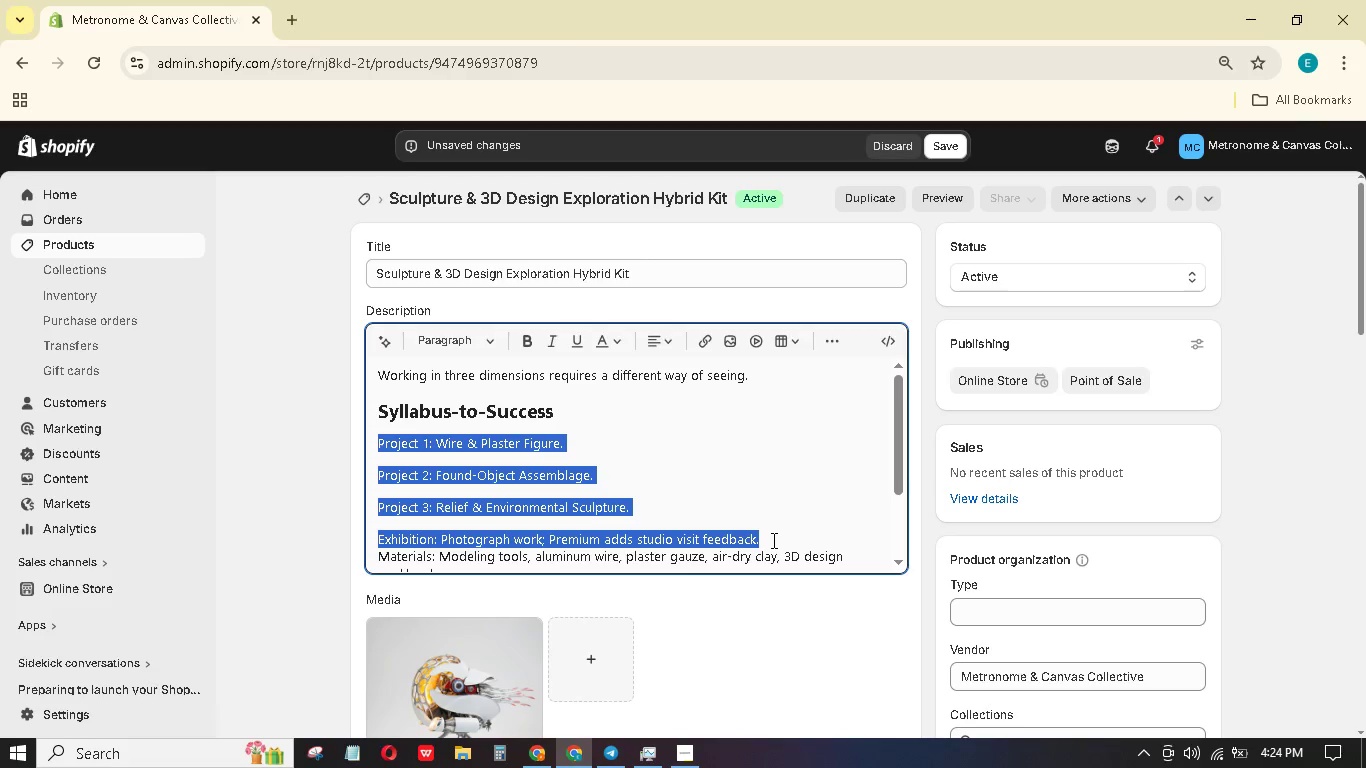 
triple_click([772, 540])
 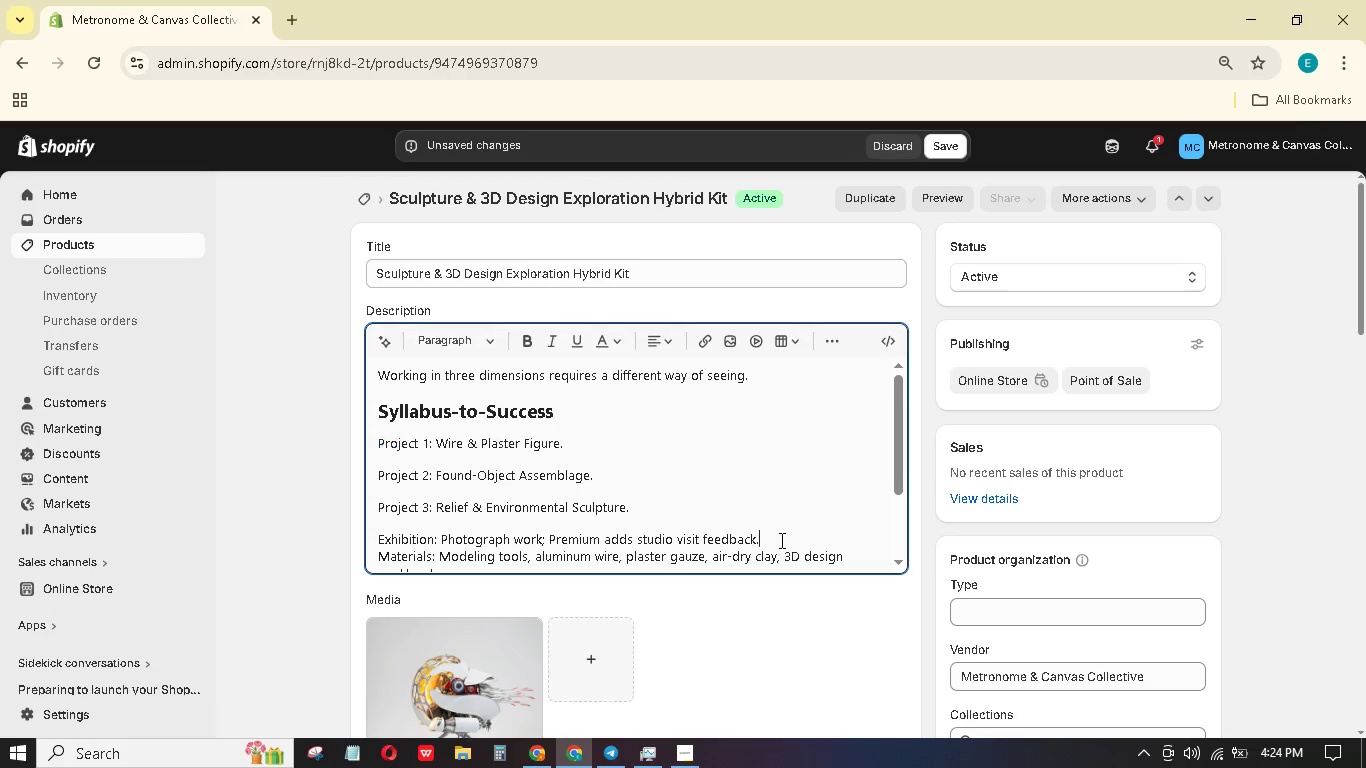 
triple_click([780, 540])
 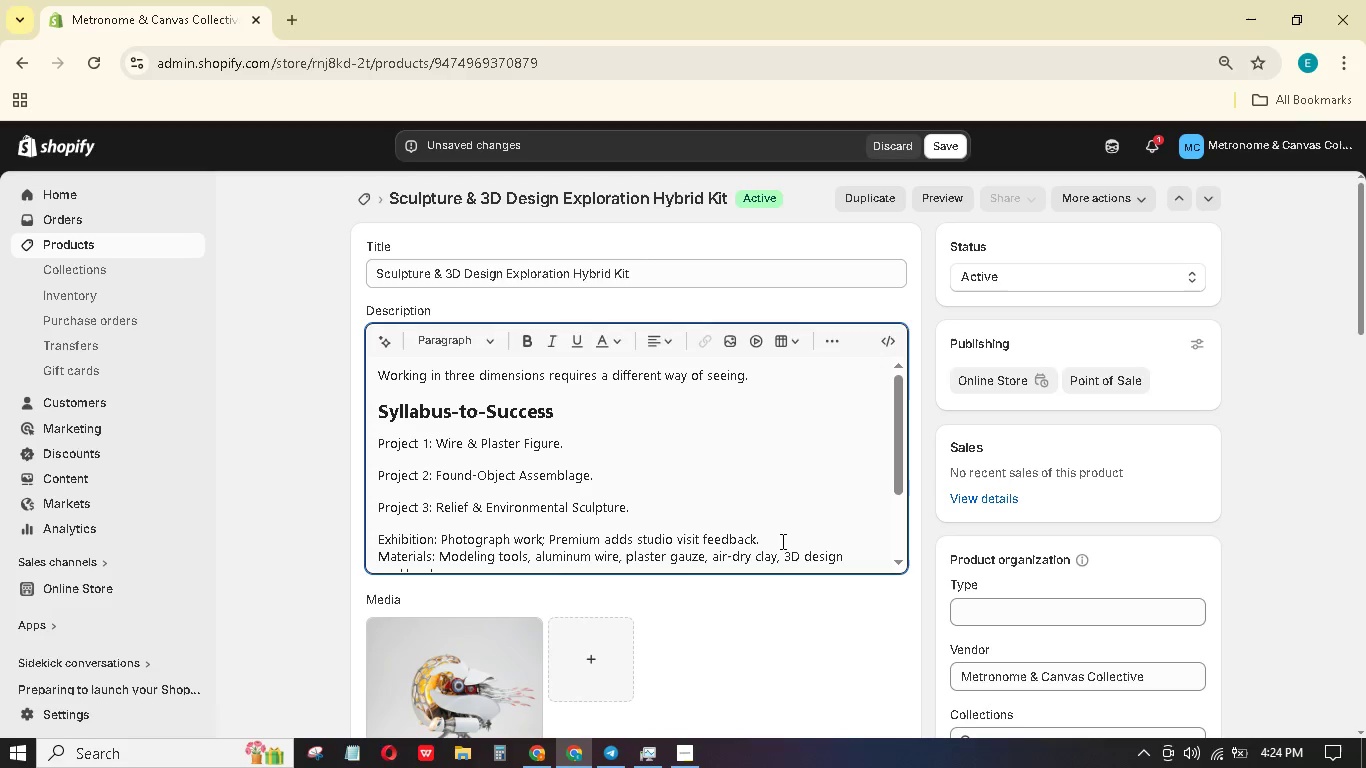 
key(Enter)
 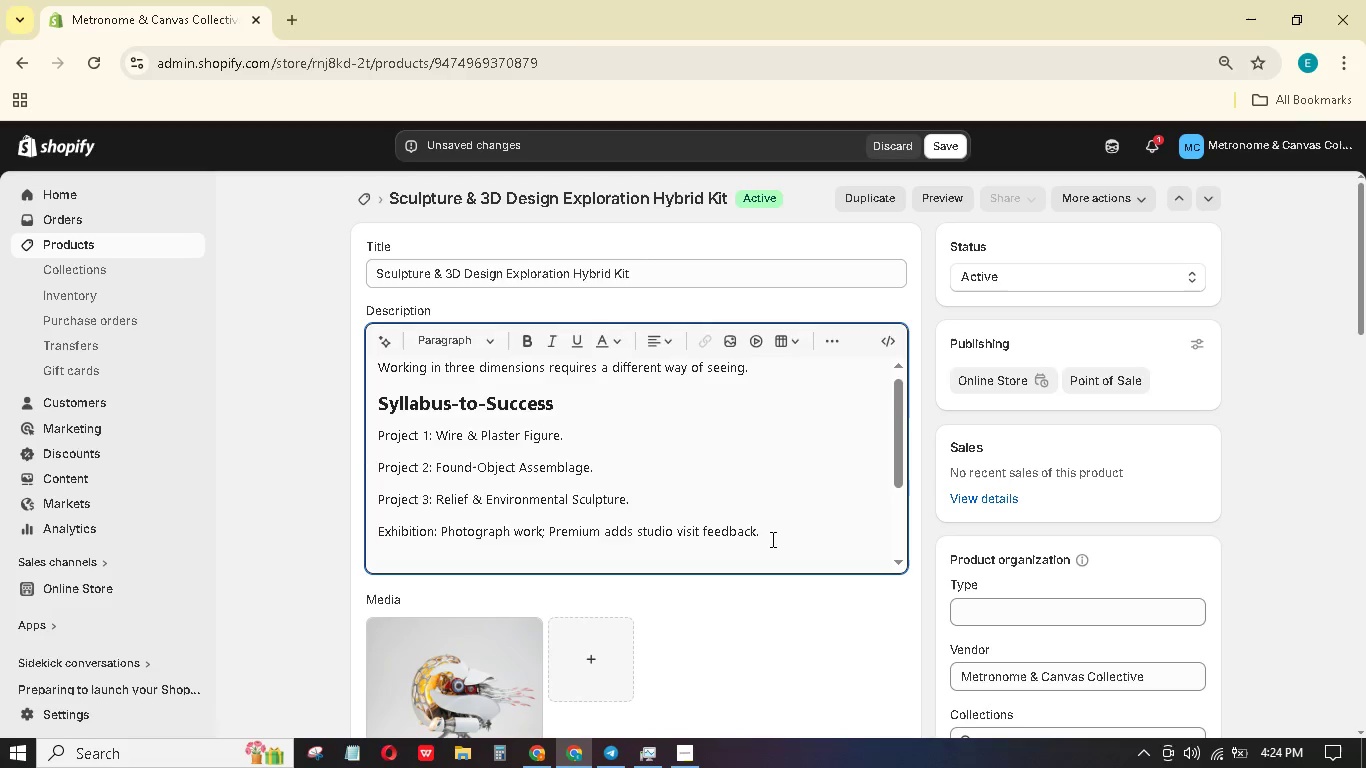 
scroll: coordinate [771, 537], scroll_direction: down, amount: 2.0
 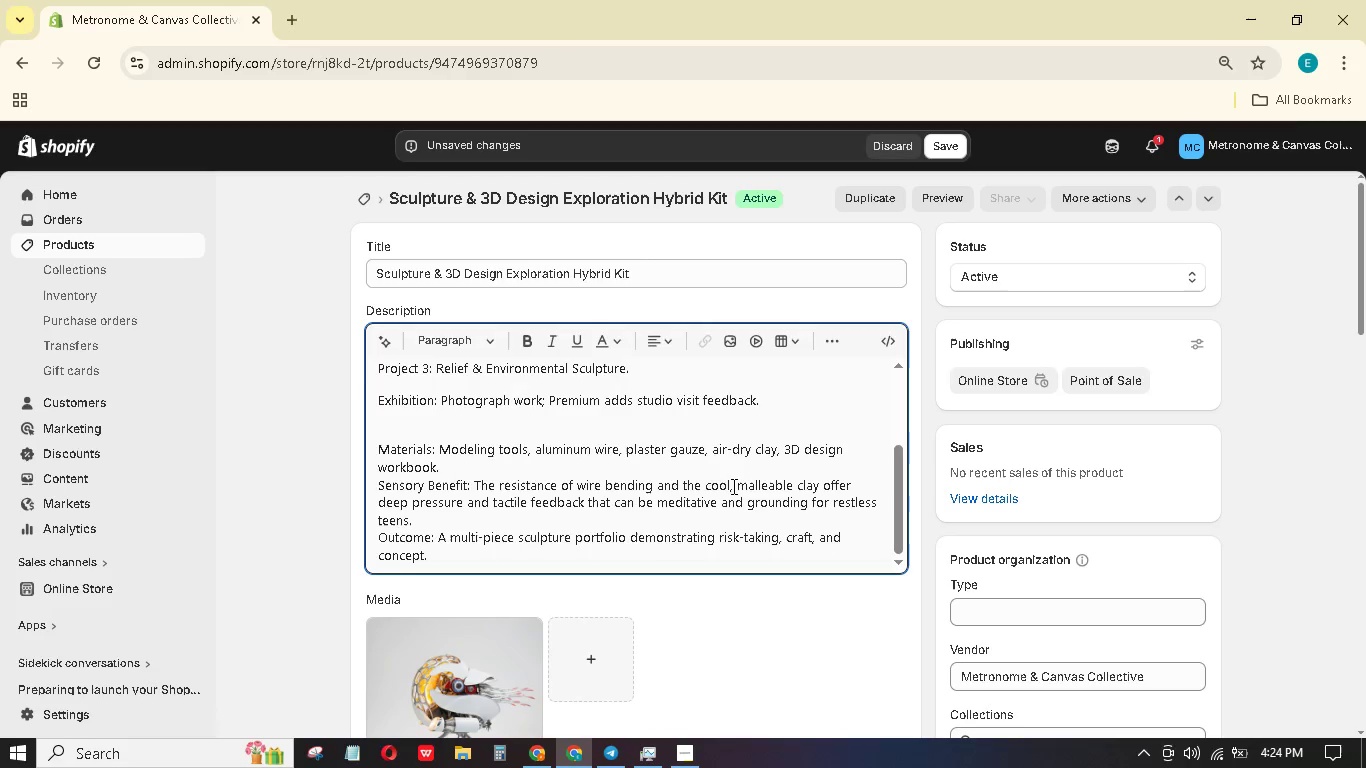 
scroll: coordinate [727, 474], scroll_direction: up, amount: 2.0
 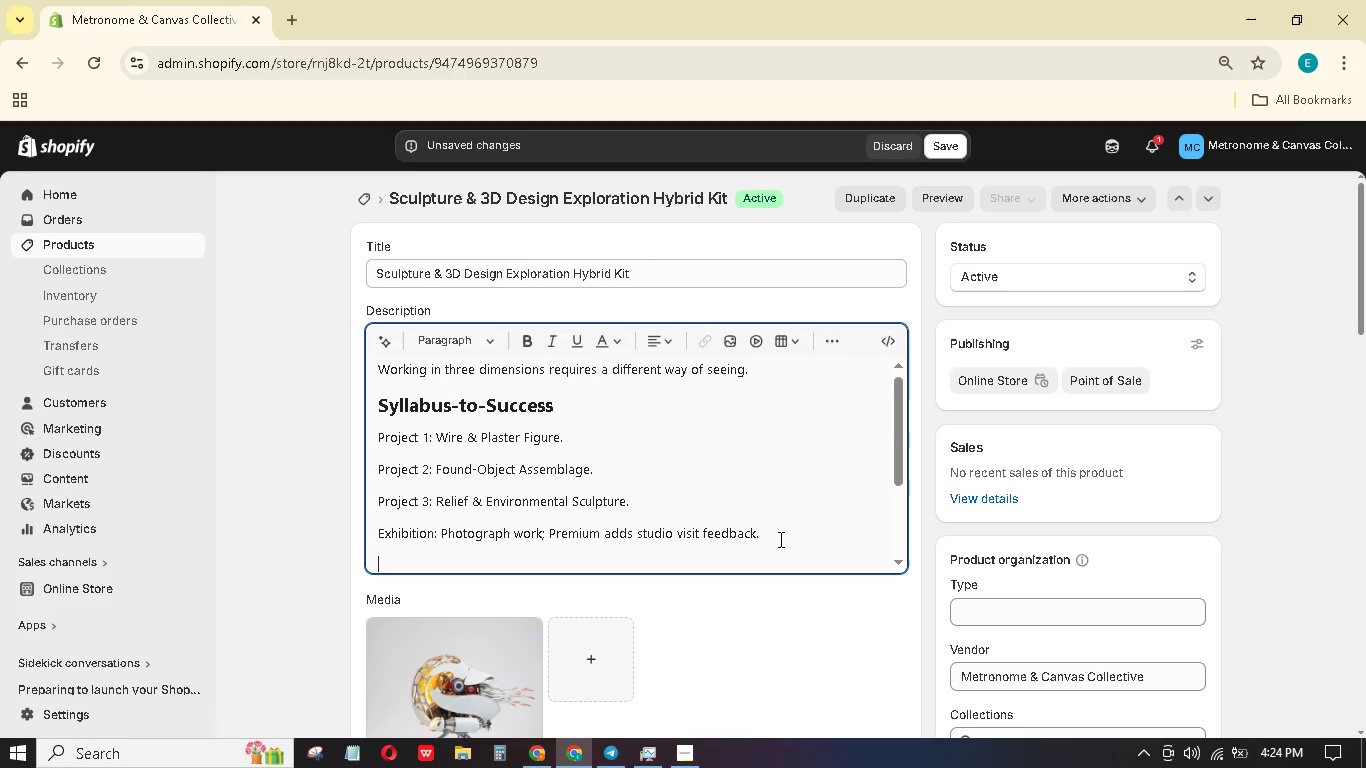 
left_click_drag(start_coordinate=[780, 533], to_coordinate=[376, 438])
 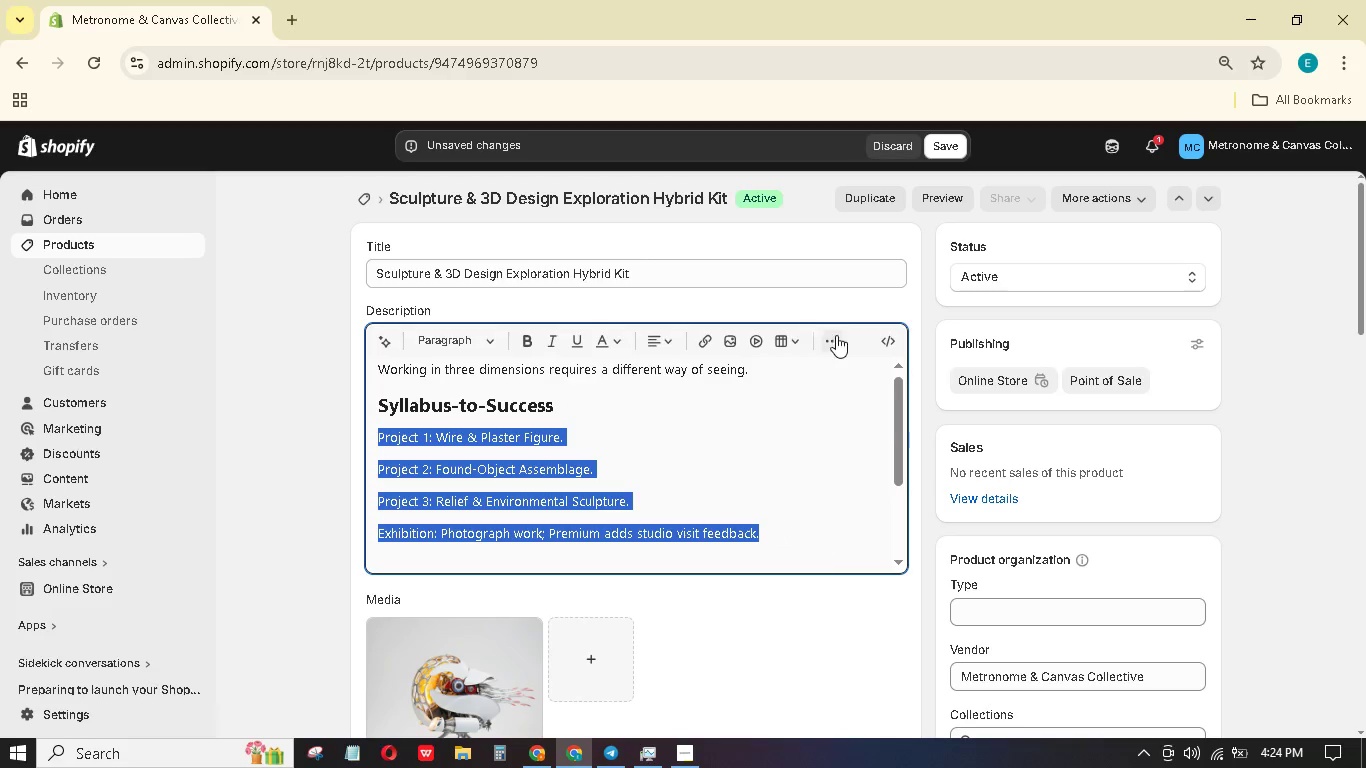 
left_click([836, 335])
 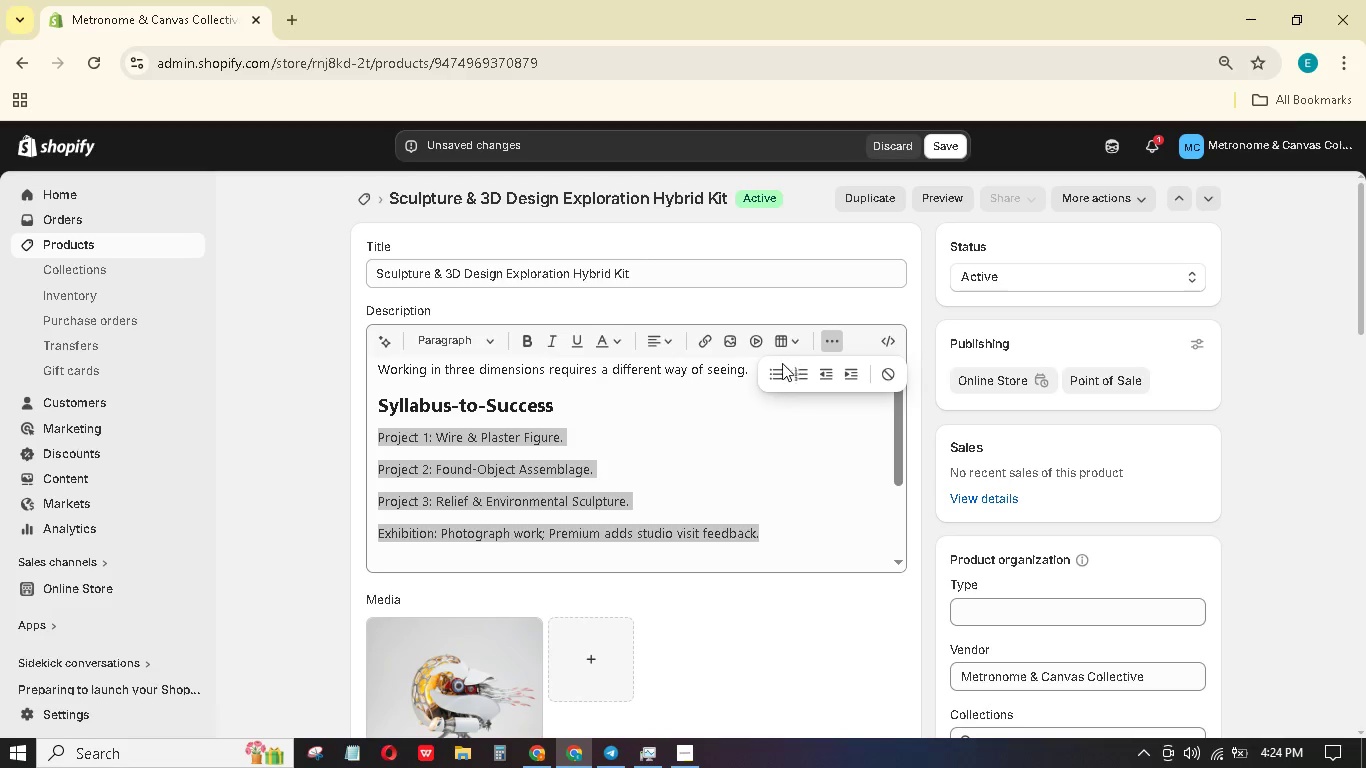 
left_click([777, 367])
 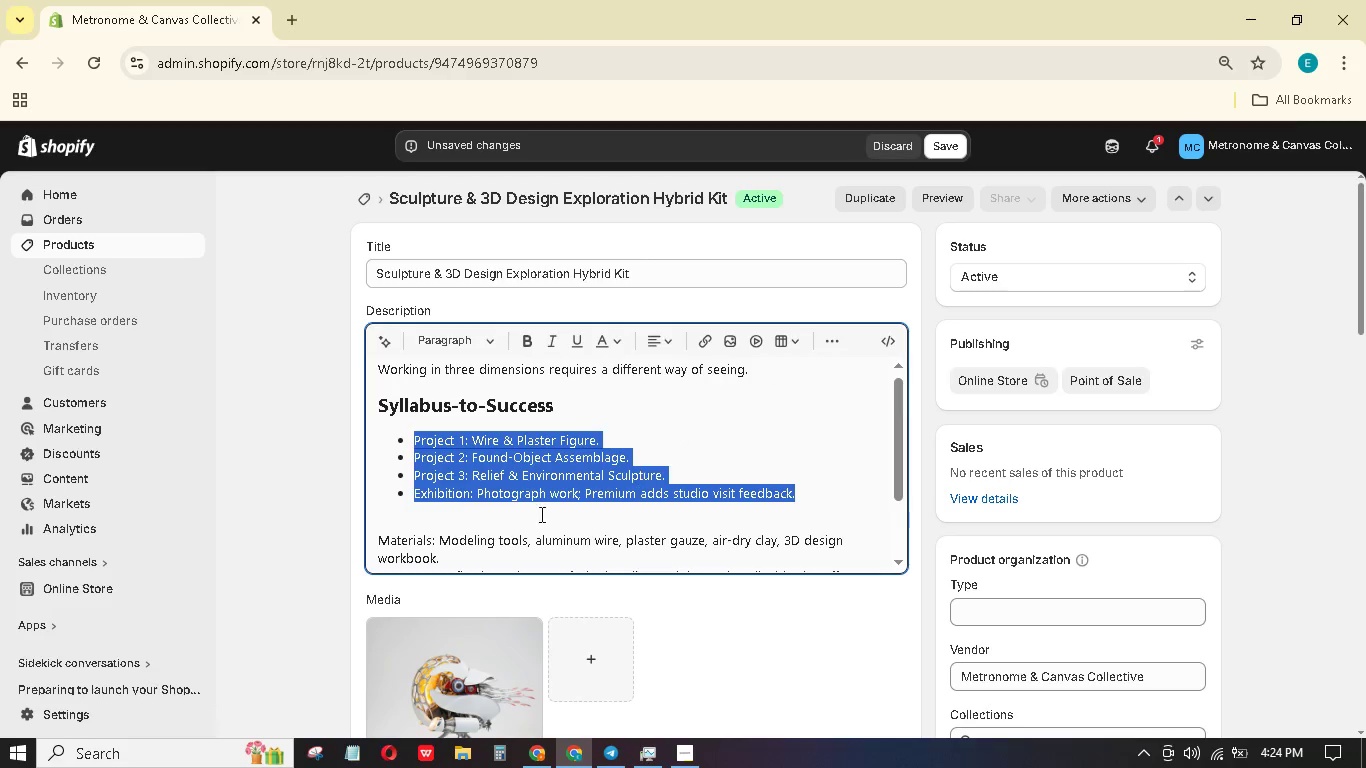 
scroll: coordinate [503, 523], scroll_direction: down, amount: 1.0
 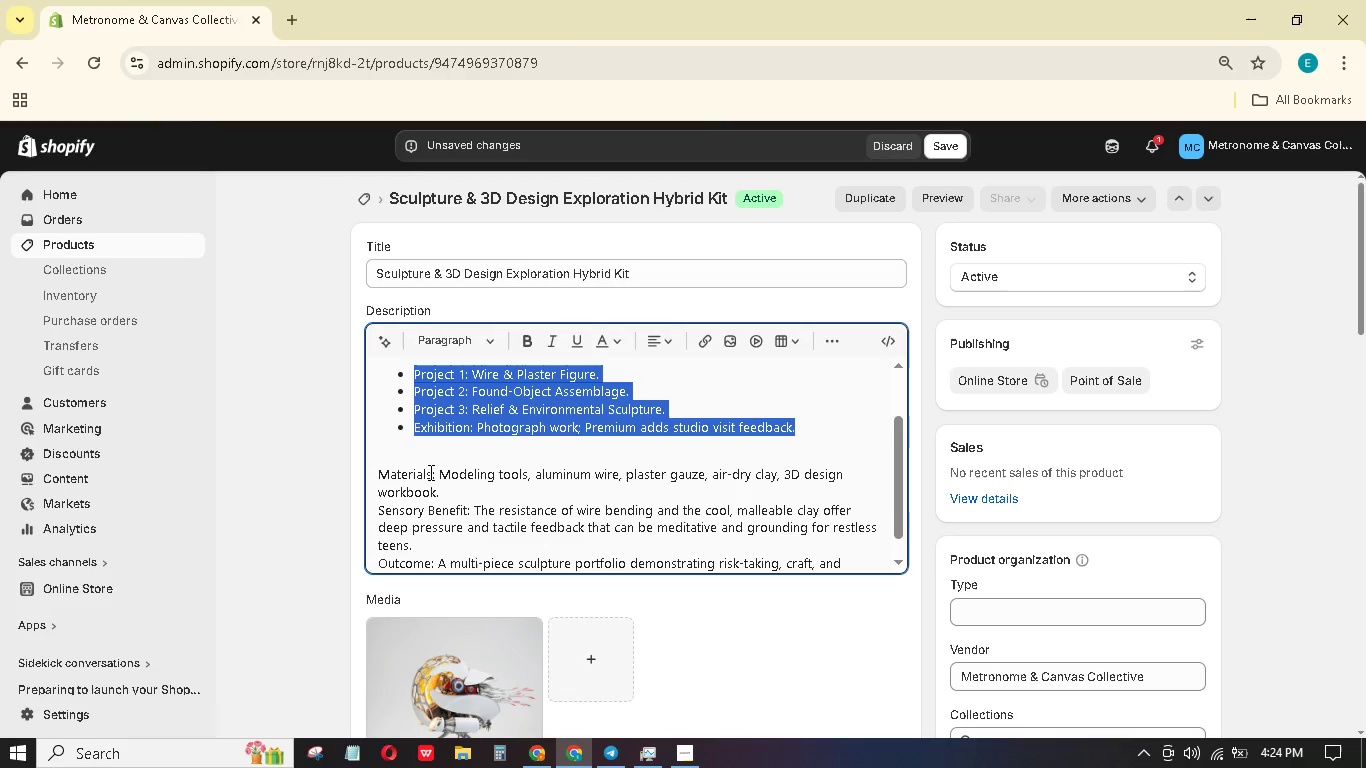 
left_click_drag(start_coordinate=[429, 472], to_coordinate=[367, 474])
 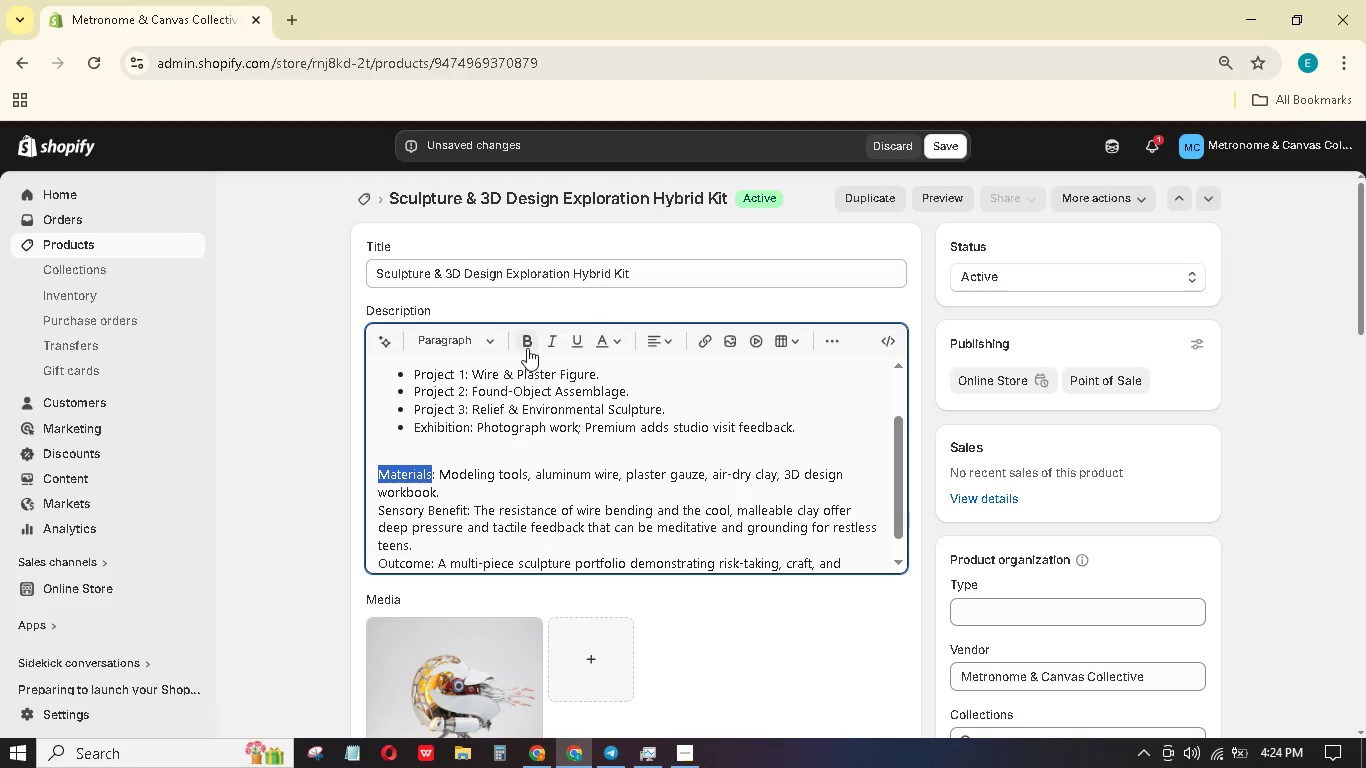 
left_click([528, 347])
 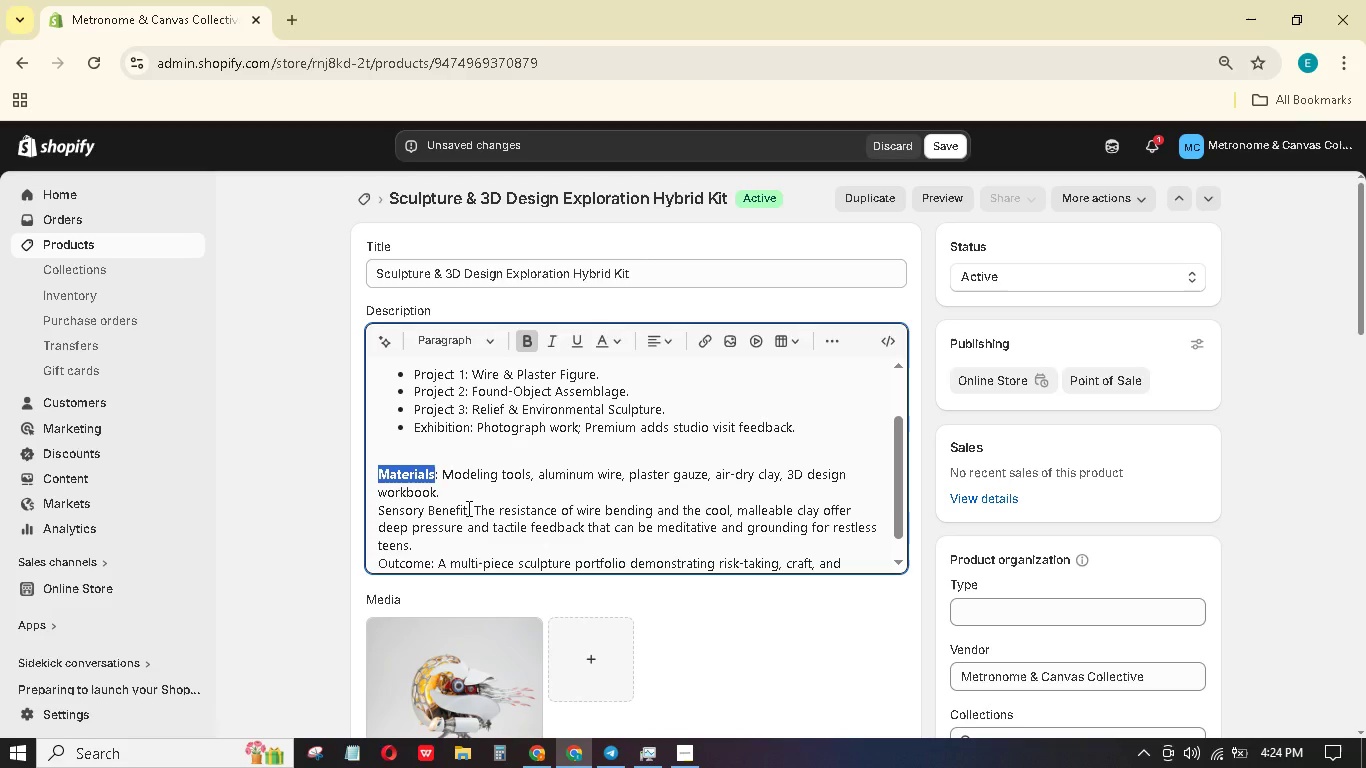 
left_click_drag(start_coordinate=[467, 508], to_coordinate=[374, 507])
 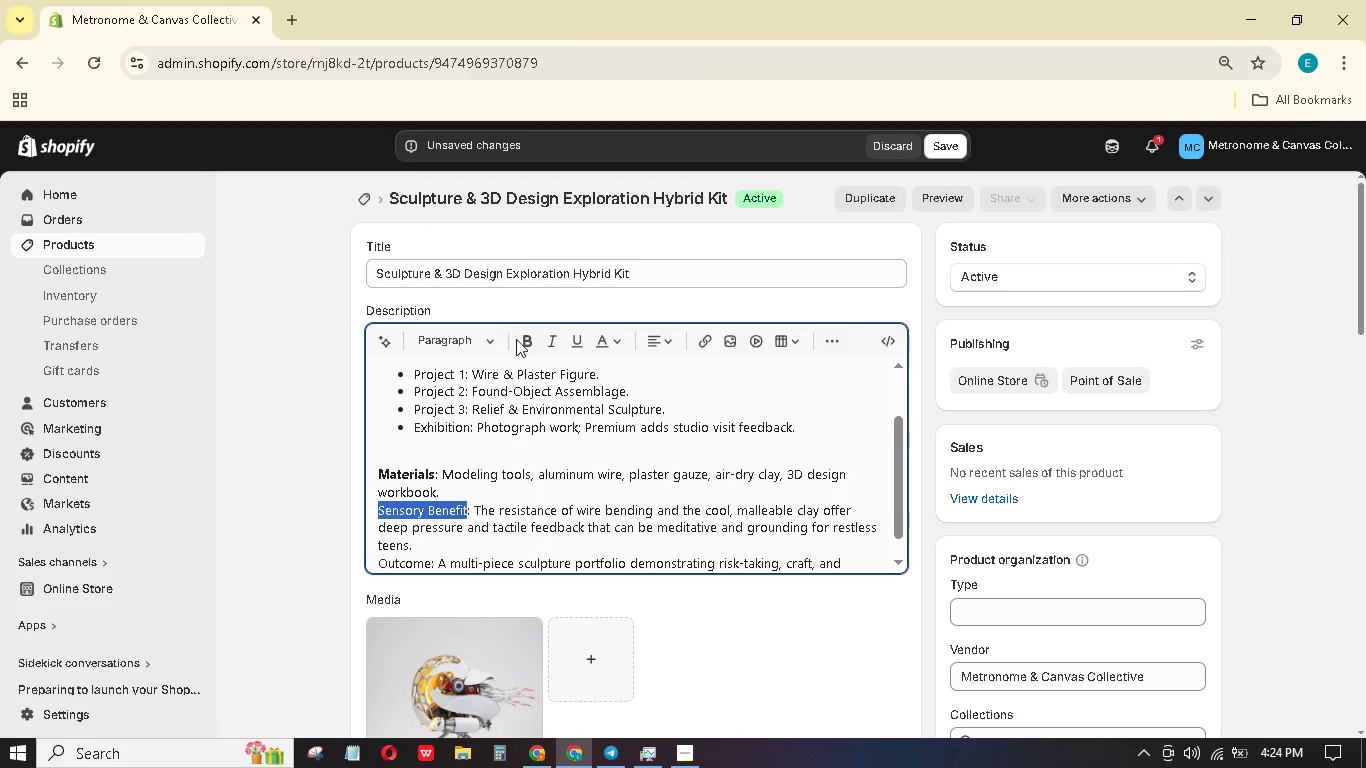 
left_click([520, 340])
 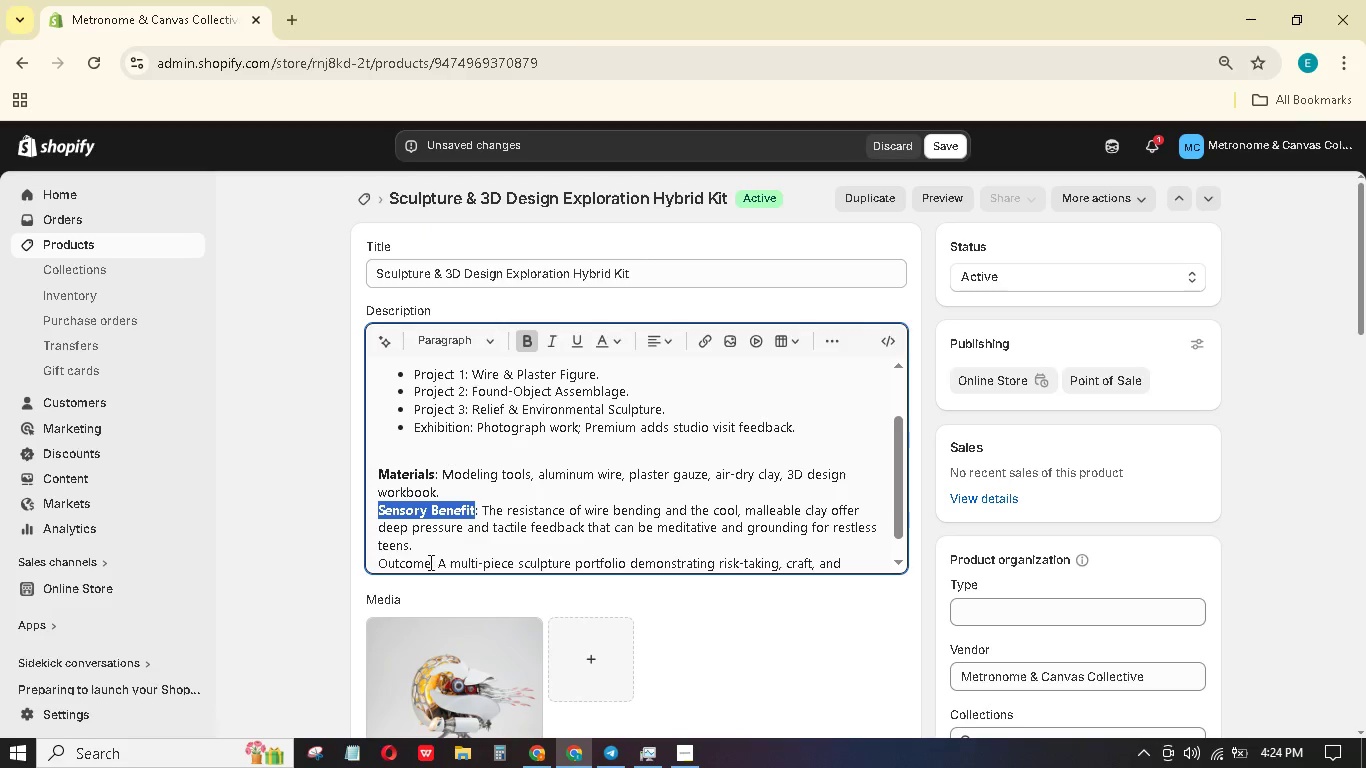 
left_click_drag(start_coordinate=[429, 562], to_coordinate=[370, 534])
 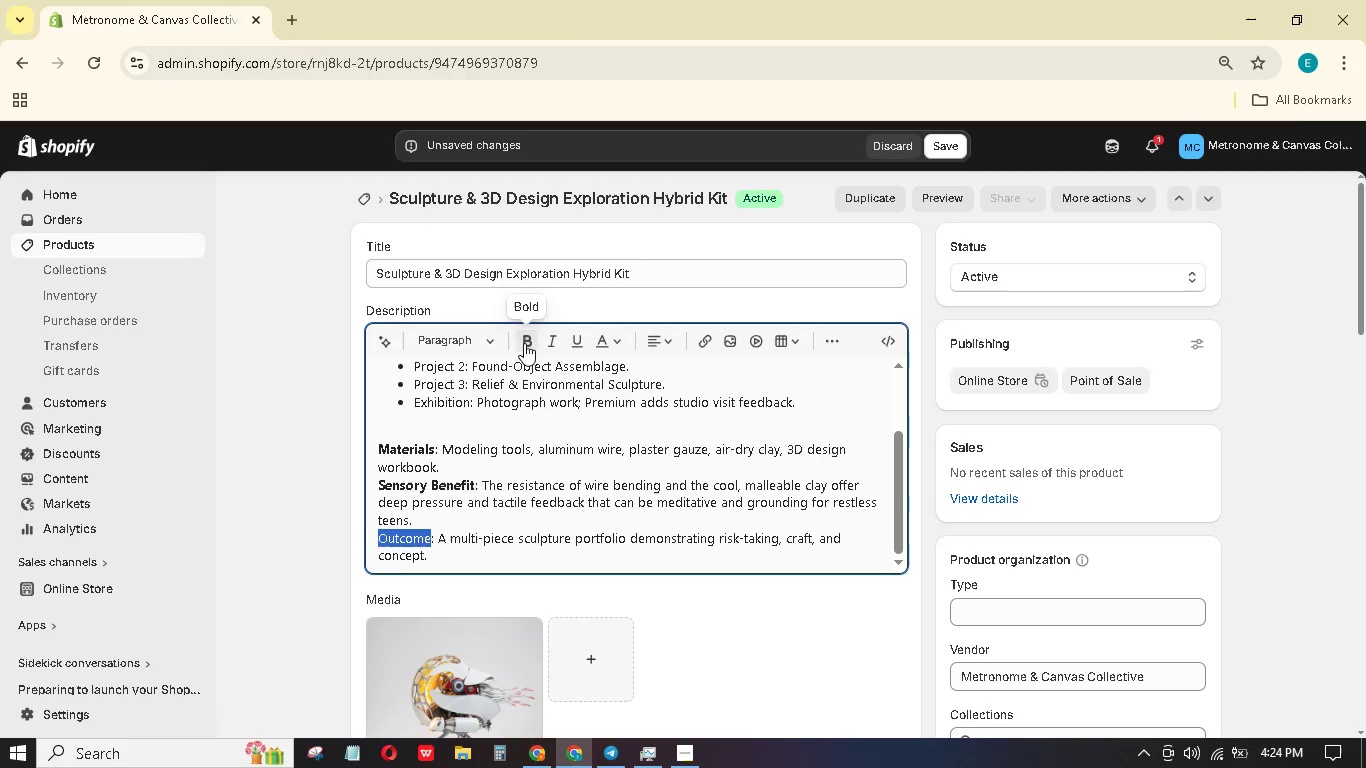 
left_click([524, 341])
 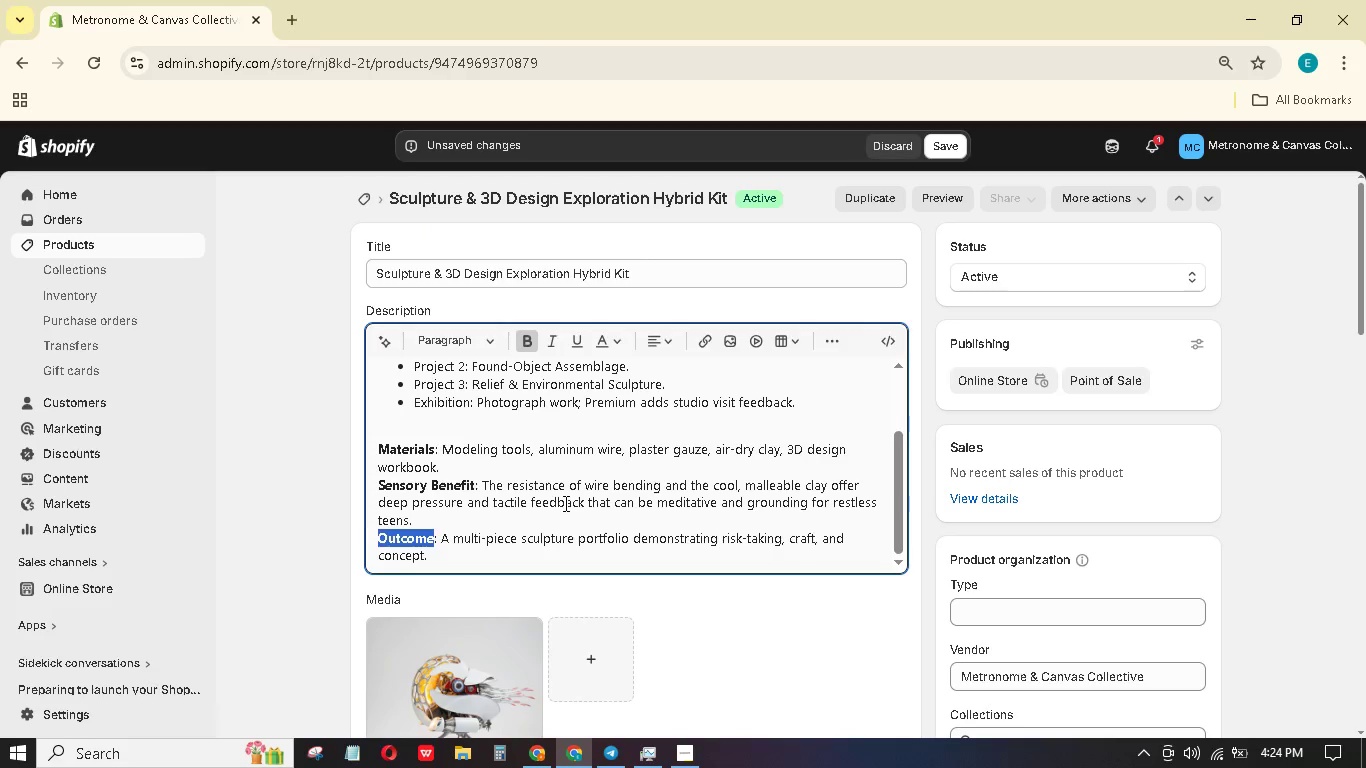 
scroll: coordinate [635, 490], scroll_direction: down, amount: 7.0
 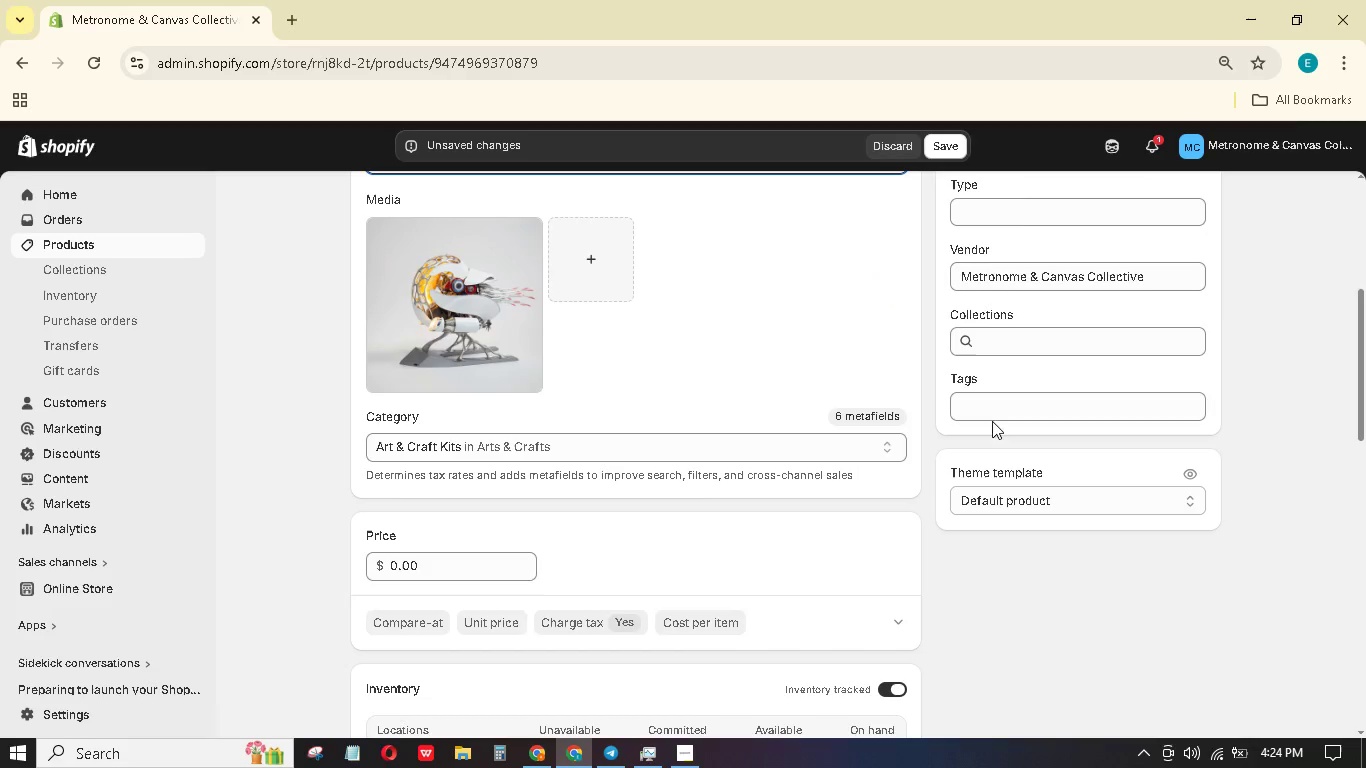 
left_click([999, 407])
 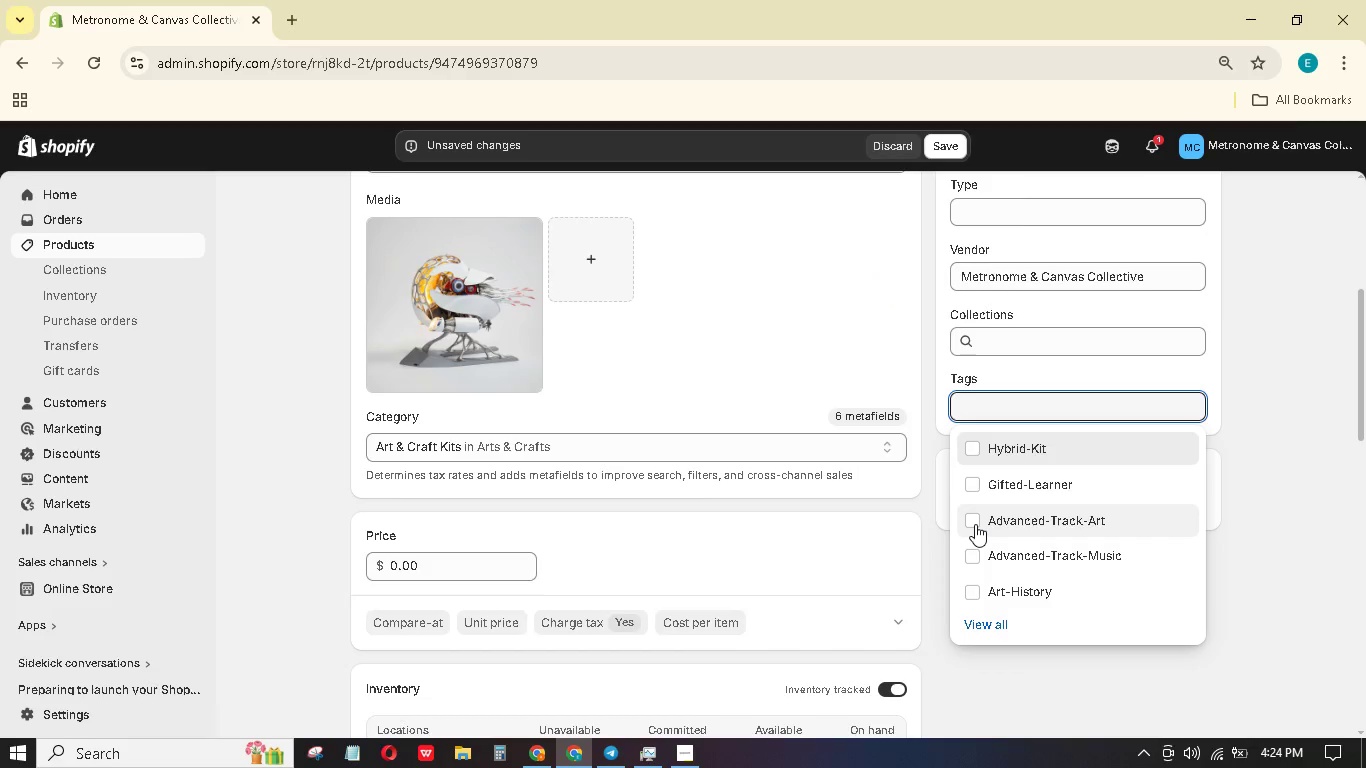 
wait(6.97)
 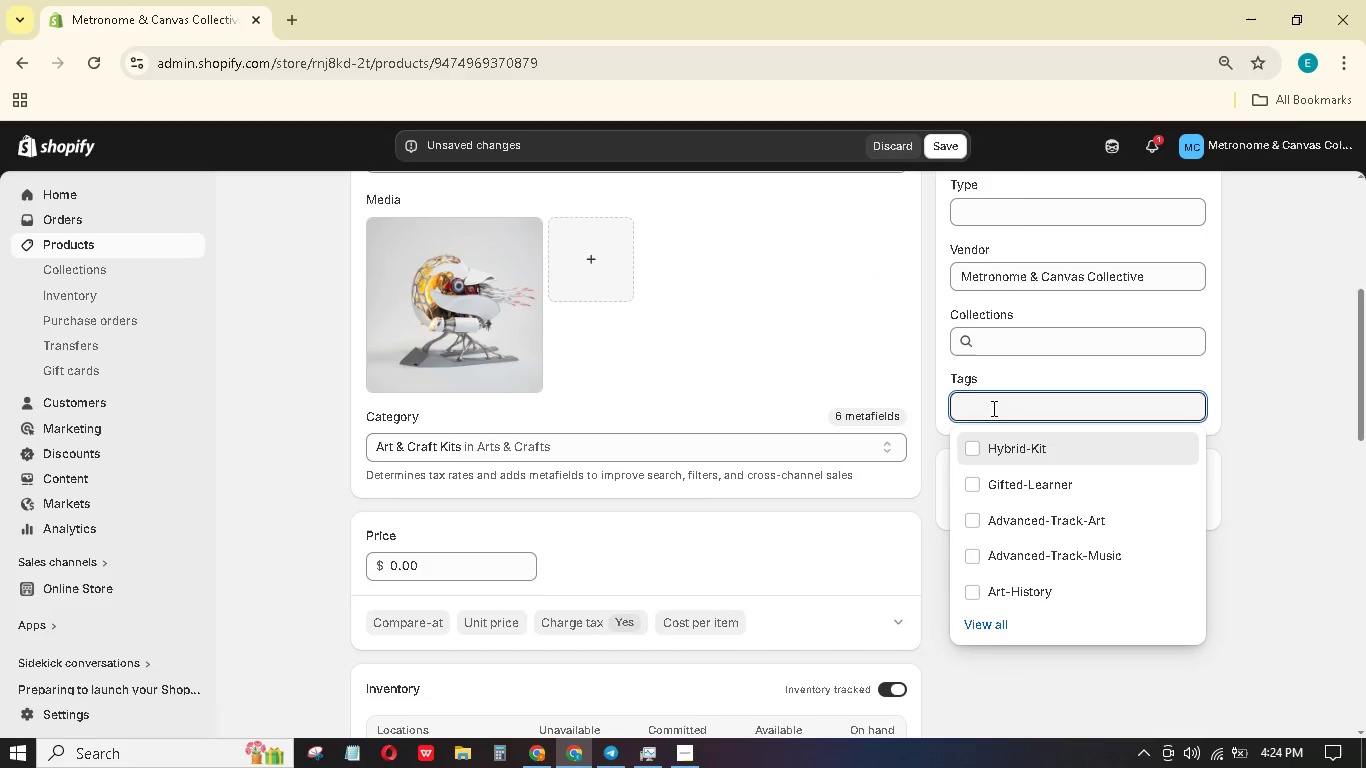 
left_click([975, 524])
 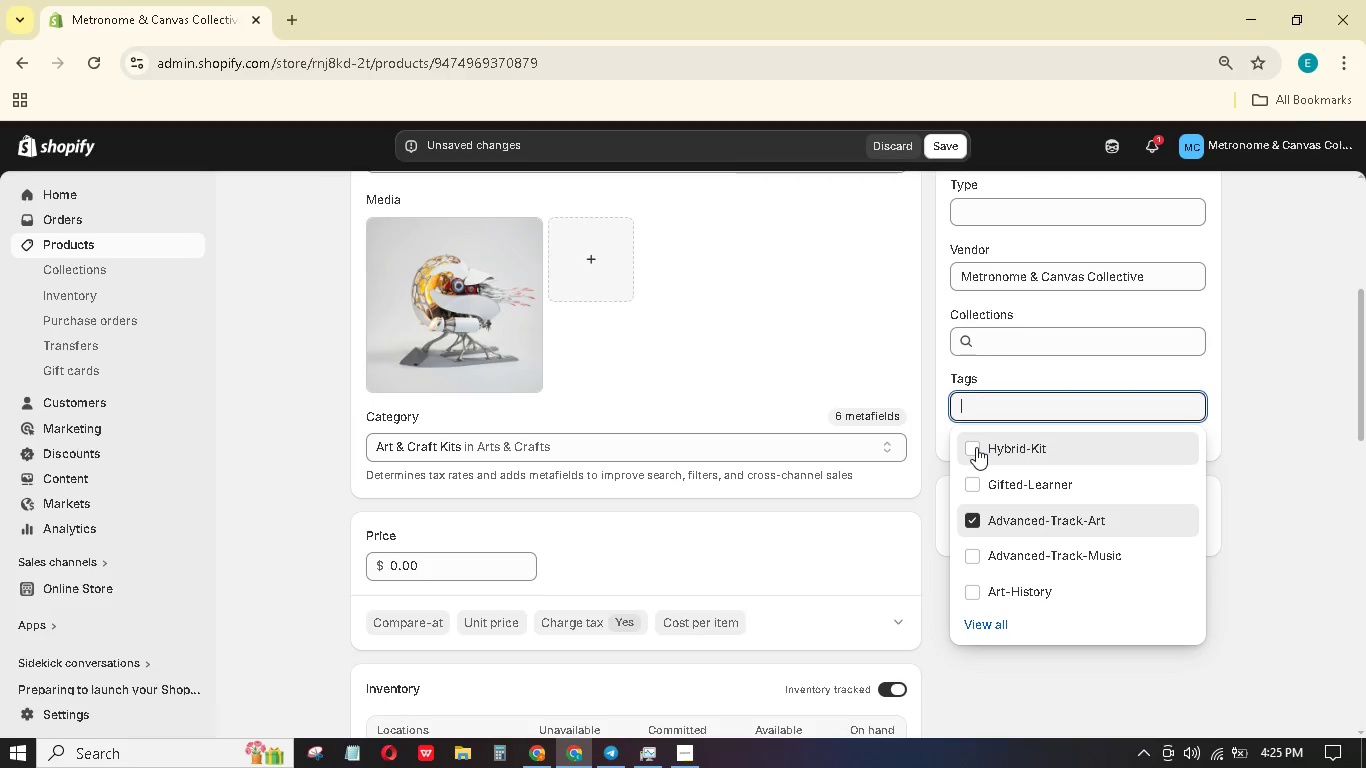 
double_click([977, 483])
 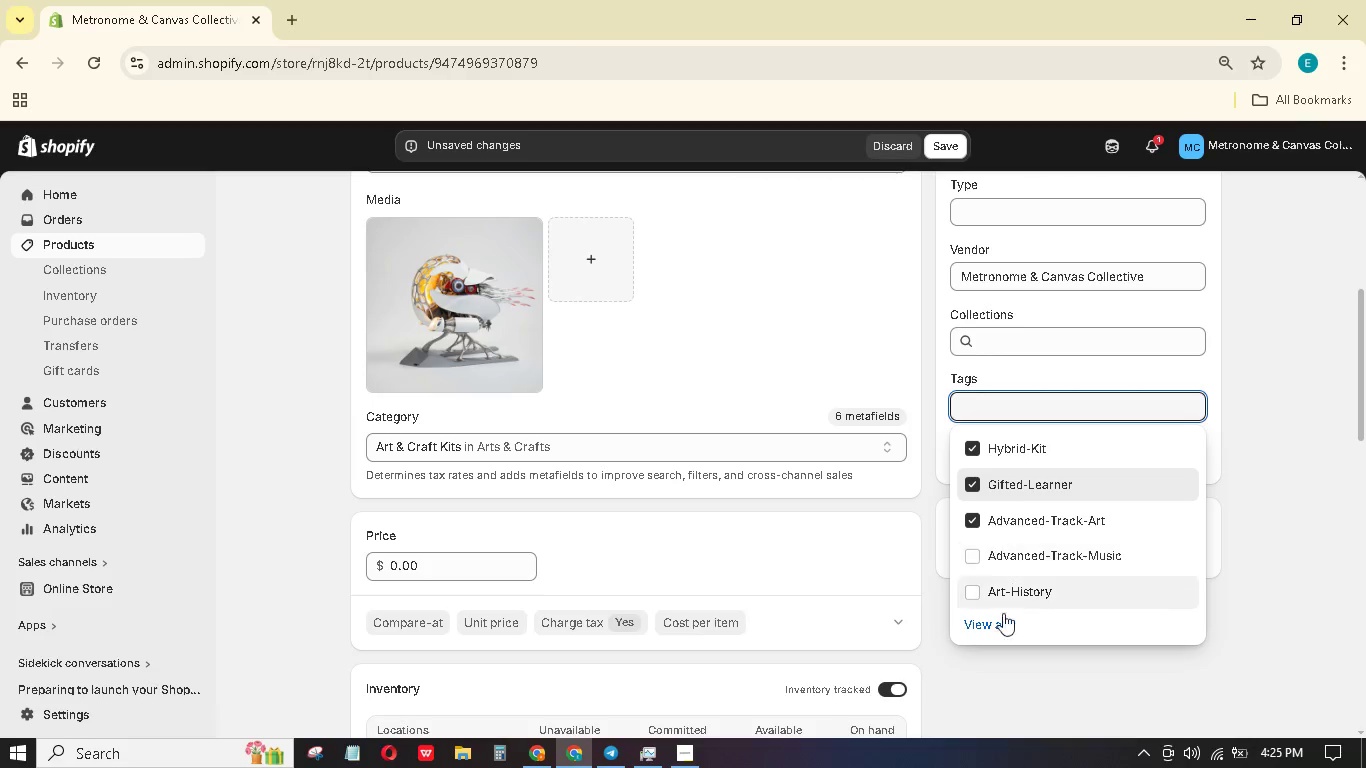 
left_click([991, 622])
 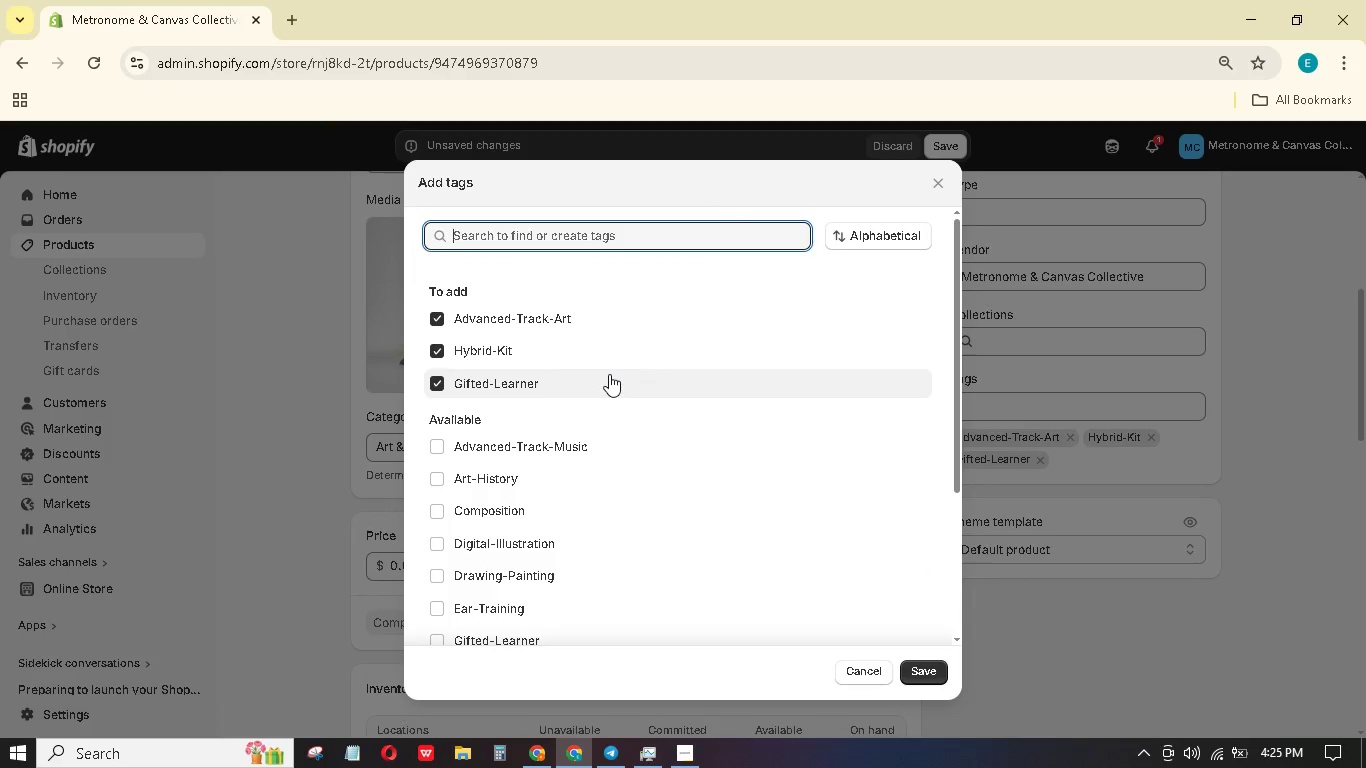 
scroll: coordinate [626, 429], scroll_direction: down, amount: 5.0
 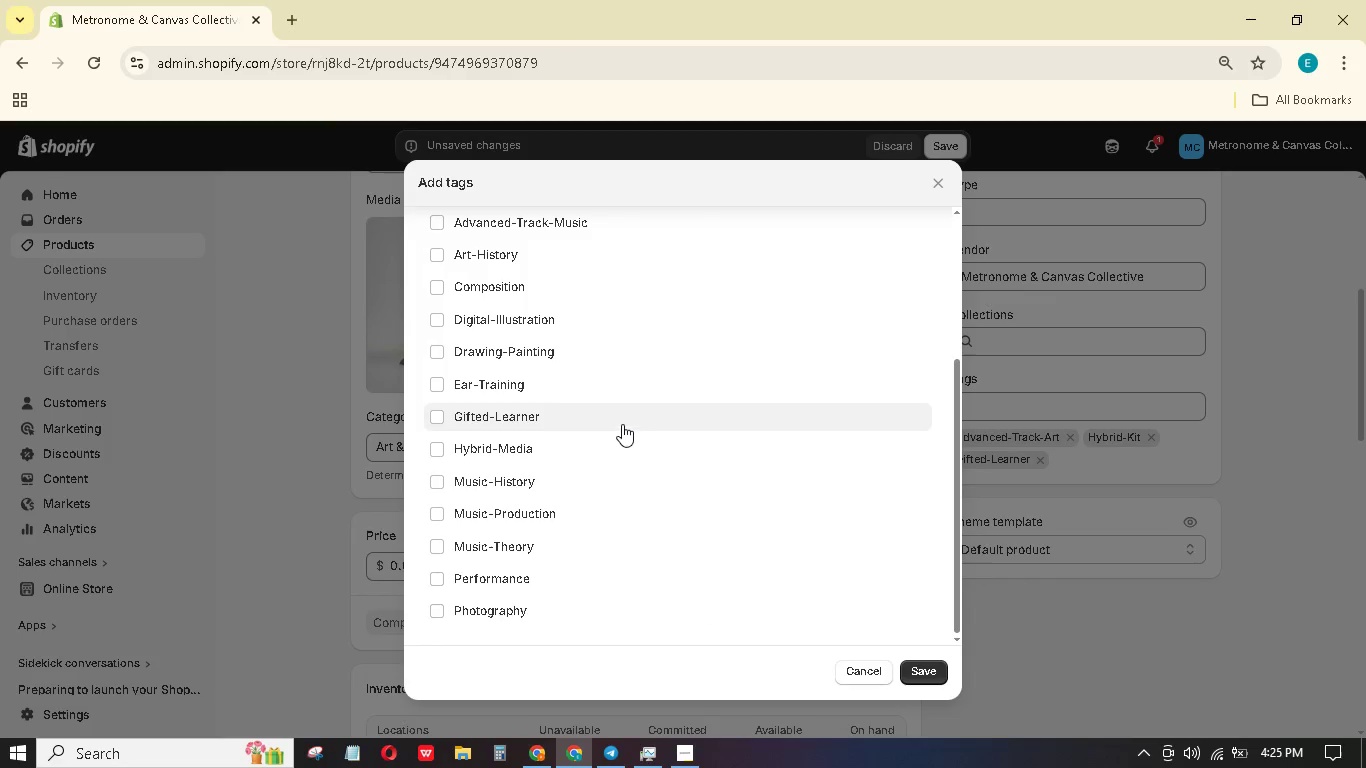 
scroll: coordinate [618, 419], scroll_direction: up, amount: 5.0
 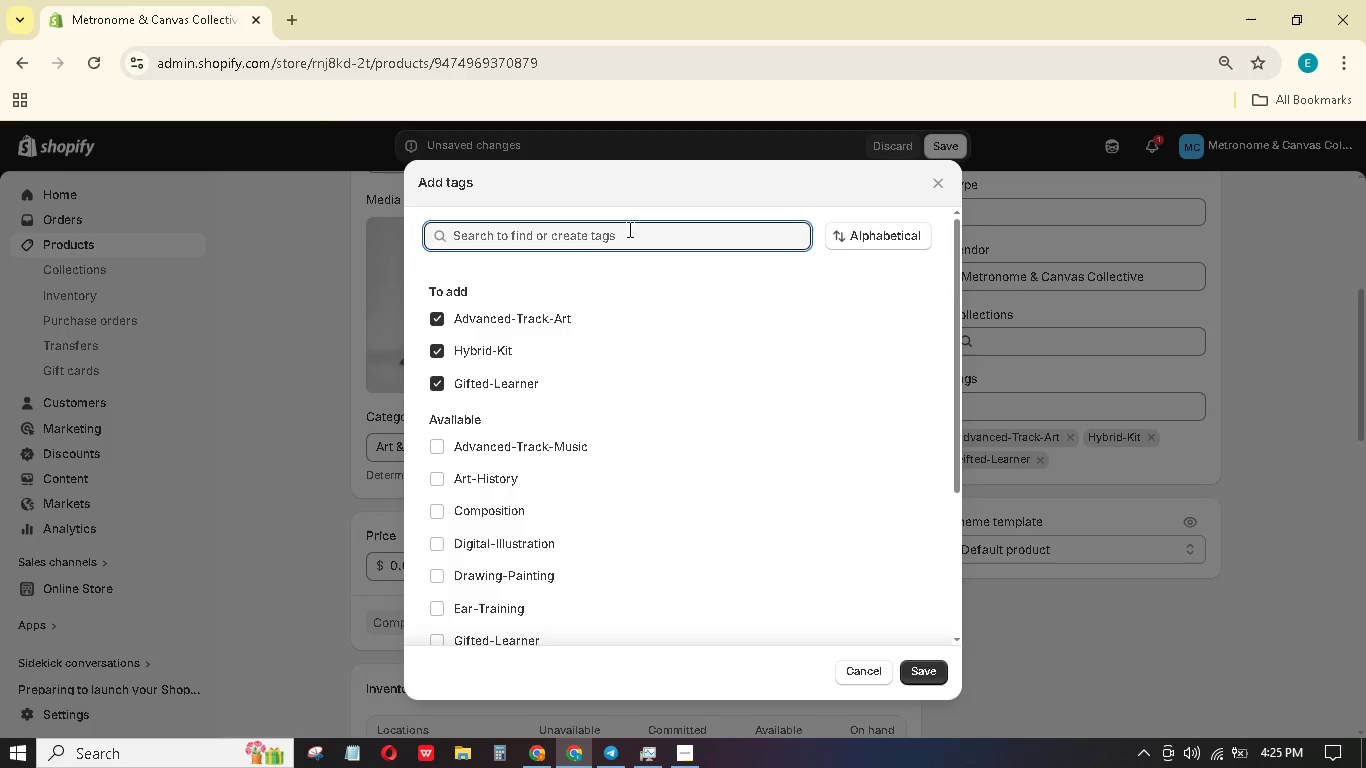 
left_click([628, 229])
 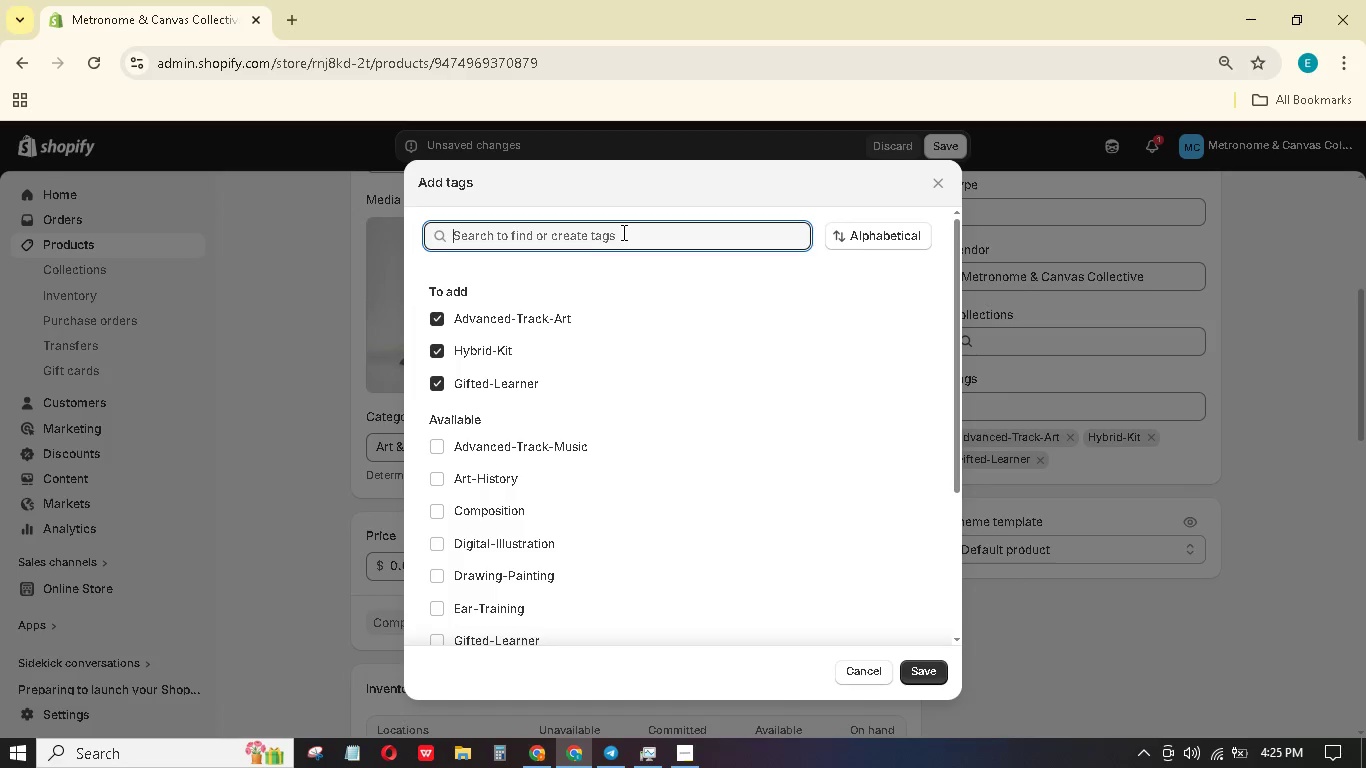 
type(Sculpture)
 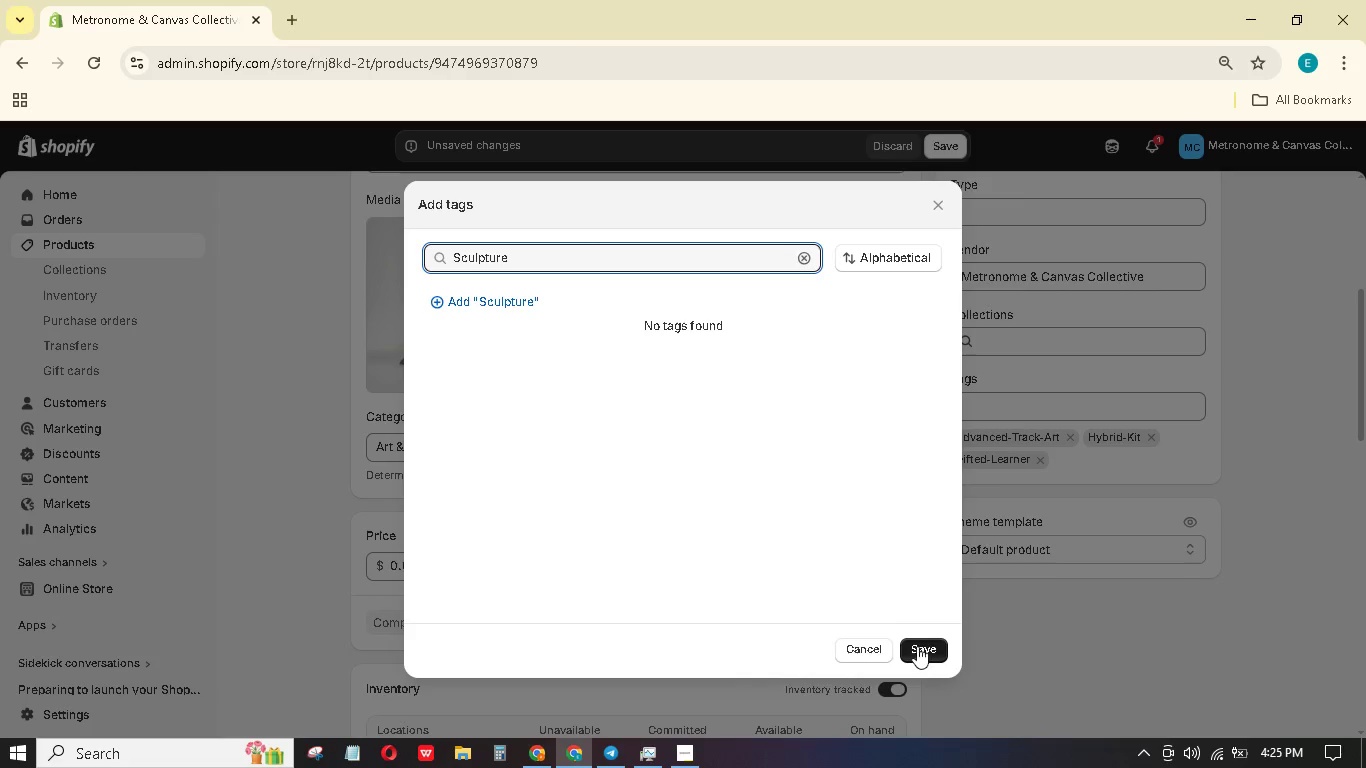 
key(Enter)
 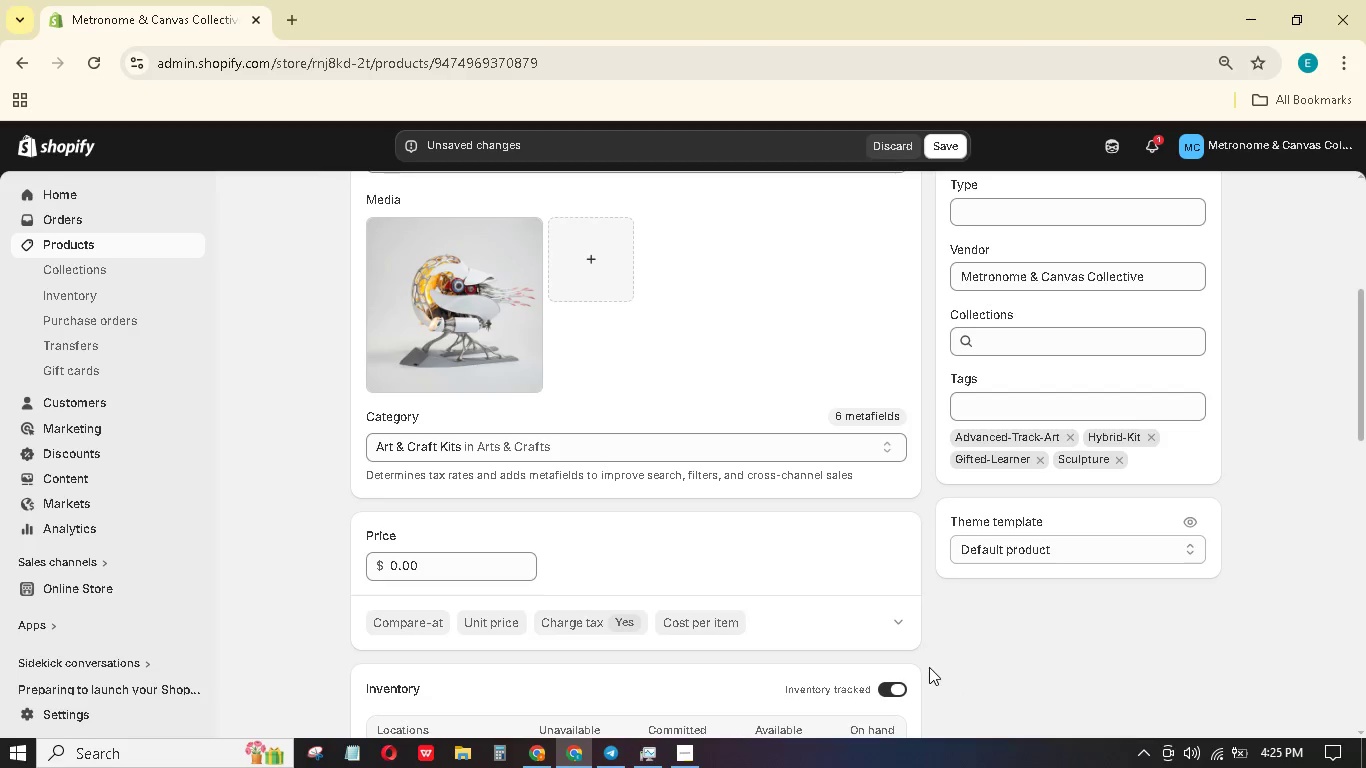 
scroll: coordinate [721, 446], scroll_direction: down, amount: 21.0
 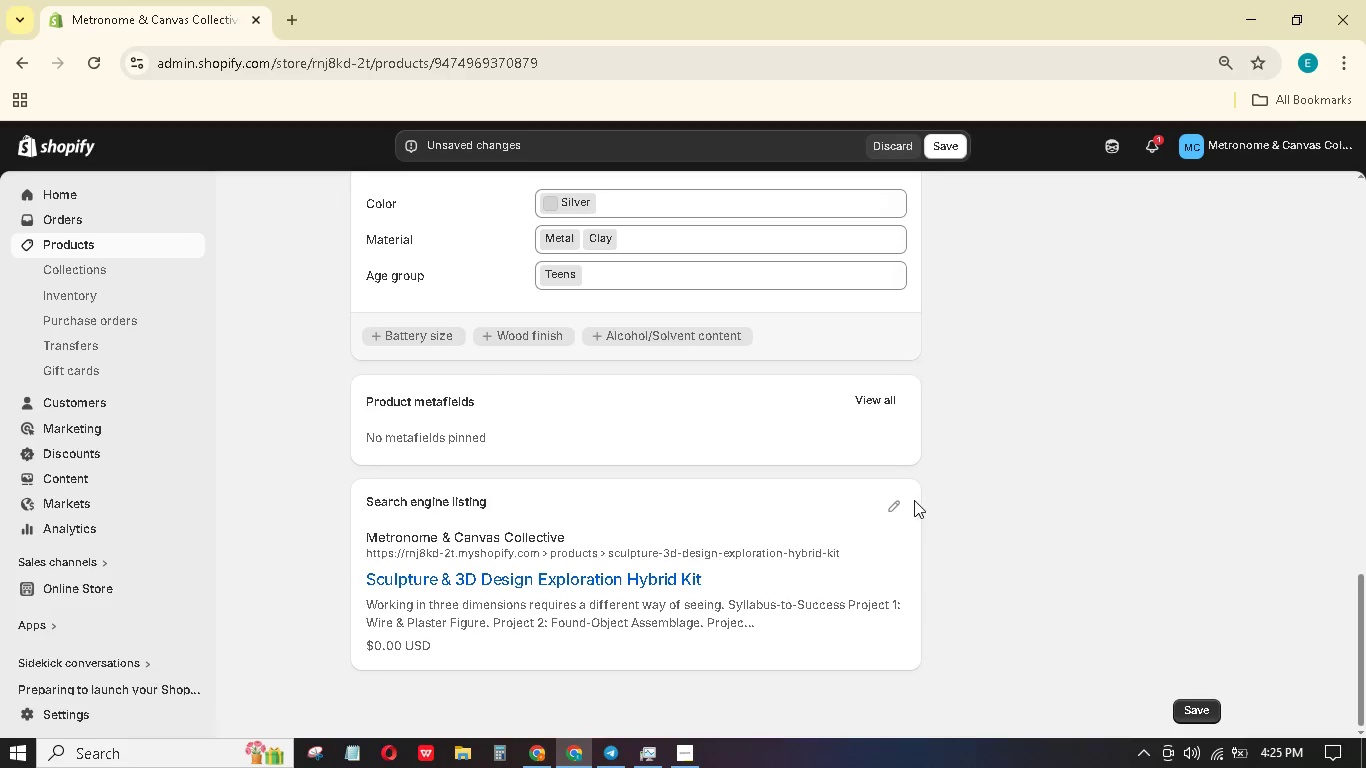 
left_click([901, 504])
 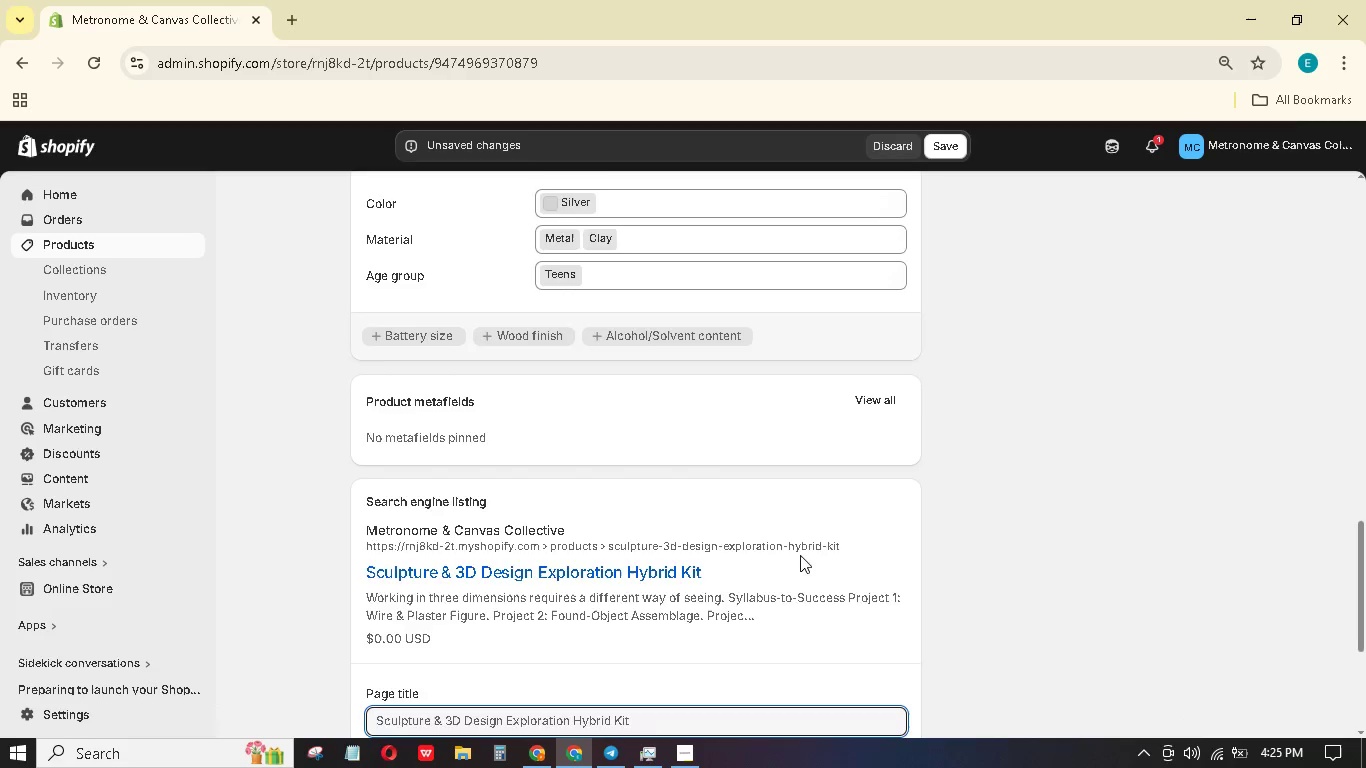 
scroll: coordinate [707, 609], scroll_direction: down, amount: 4.0
 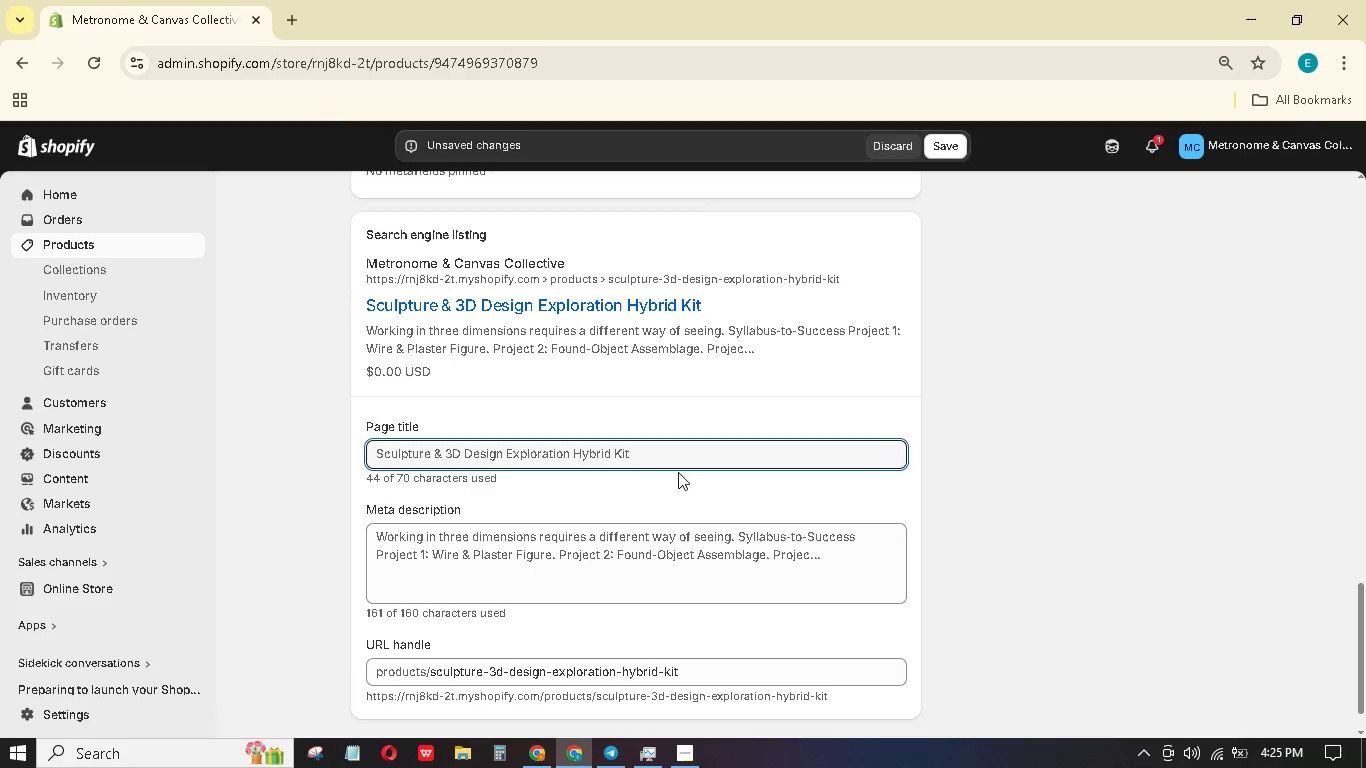 
left_click([686, 459])
 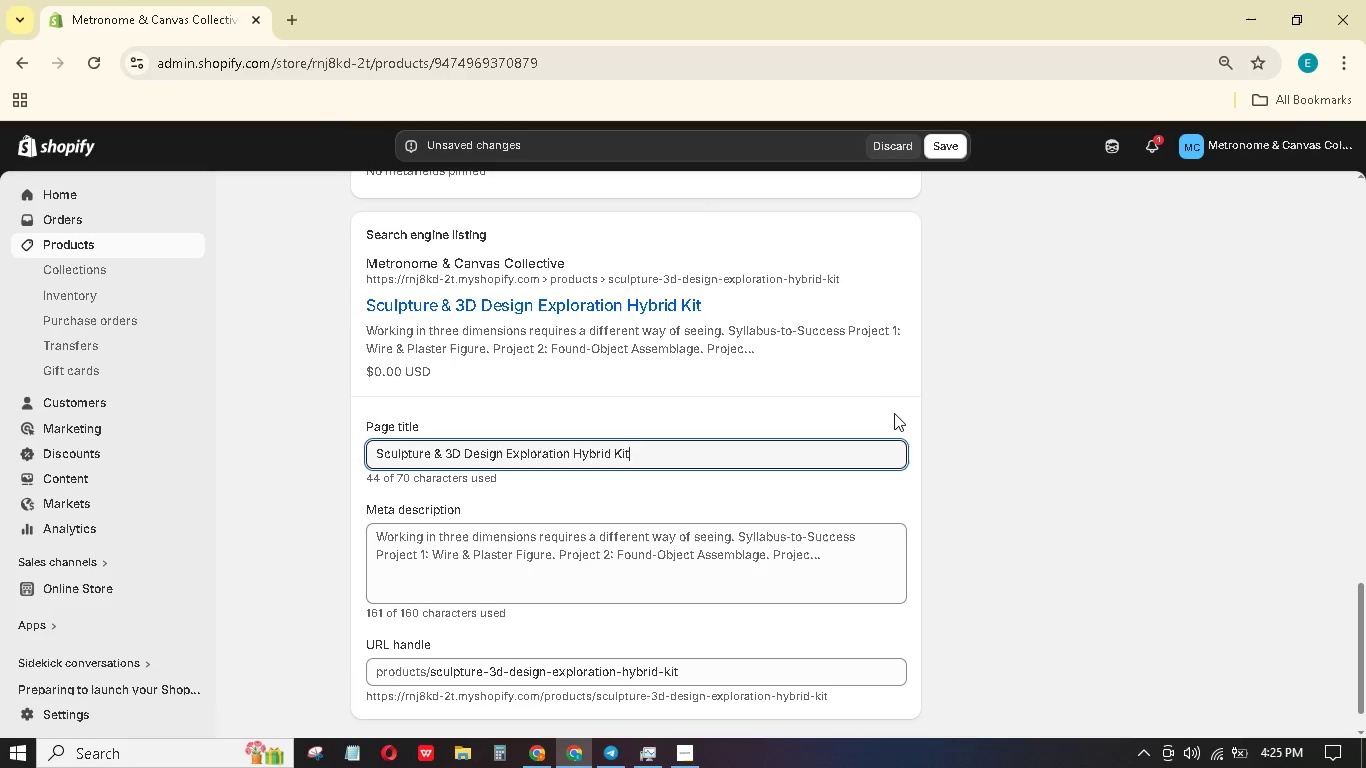 
wait(7.14)
 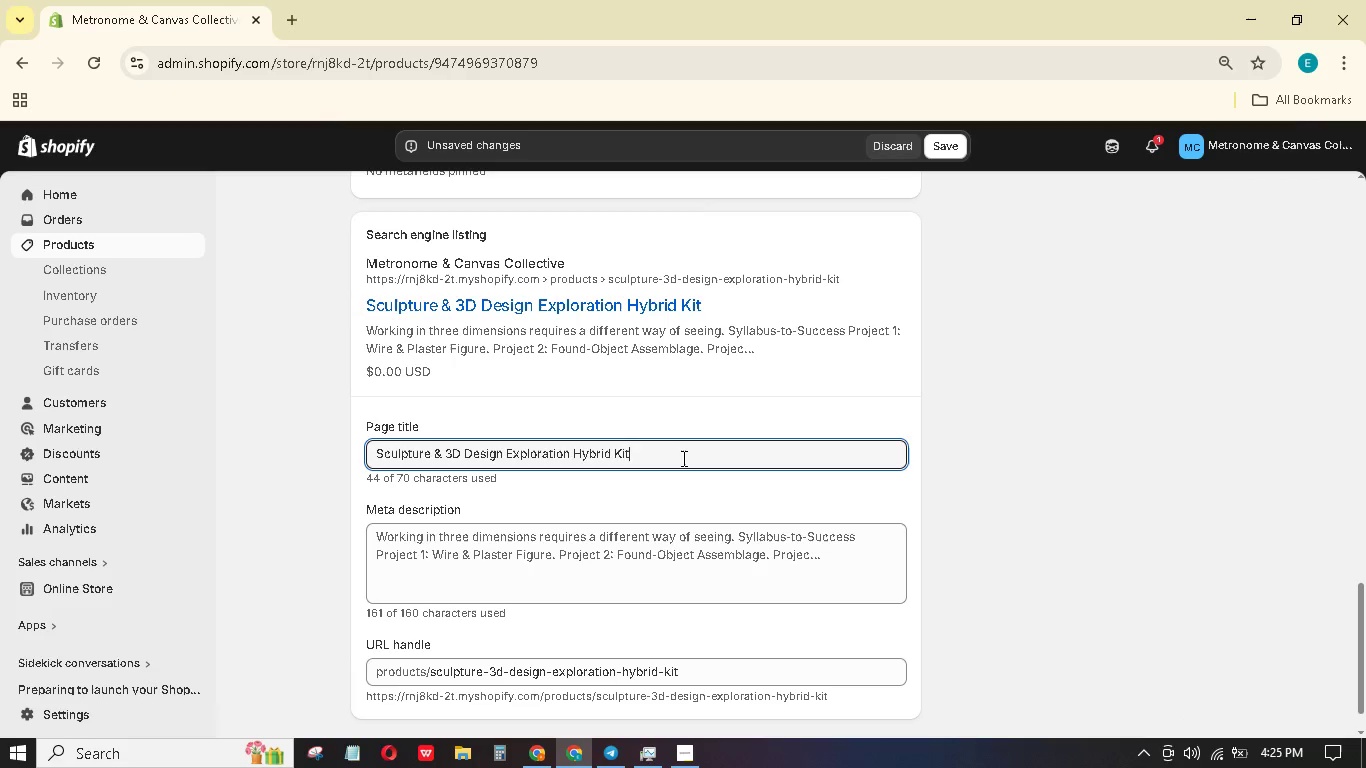 
key(Backspace)
key(Backspace)
key(Backspace)
key(Backspace)
key(Backspace)
key(Backspace)
key(Backspace)
key(Backspace)
key(Backspace)
key(Backspace)
key(Backspace)
key(Backspace)
key(Backspace)
key(Backspace)
type(for Gifted Teens - Hybrid Mad)
key(Backspace)
type(stery kit)
 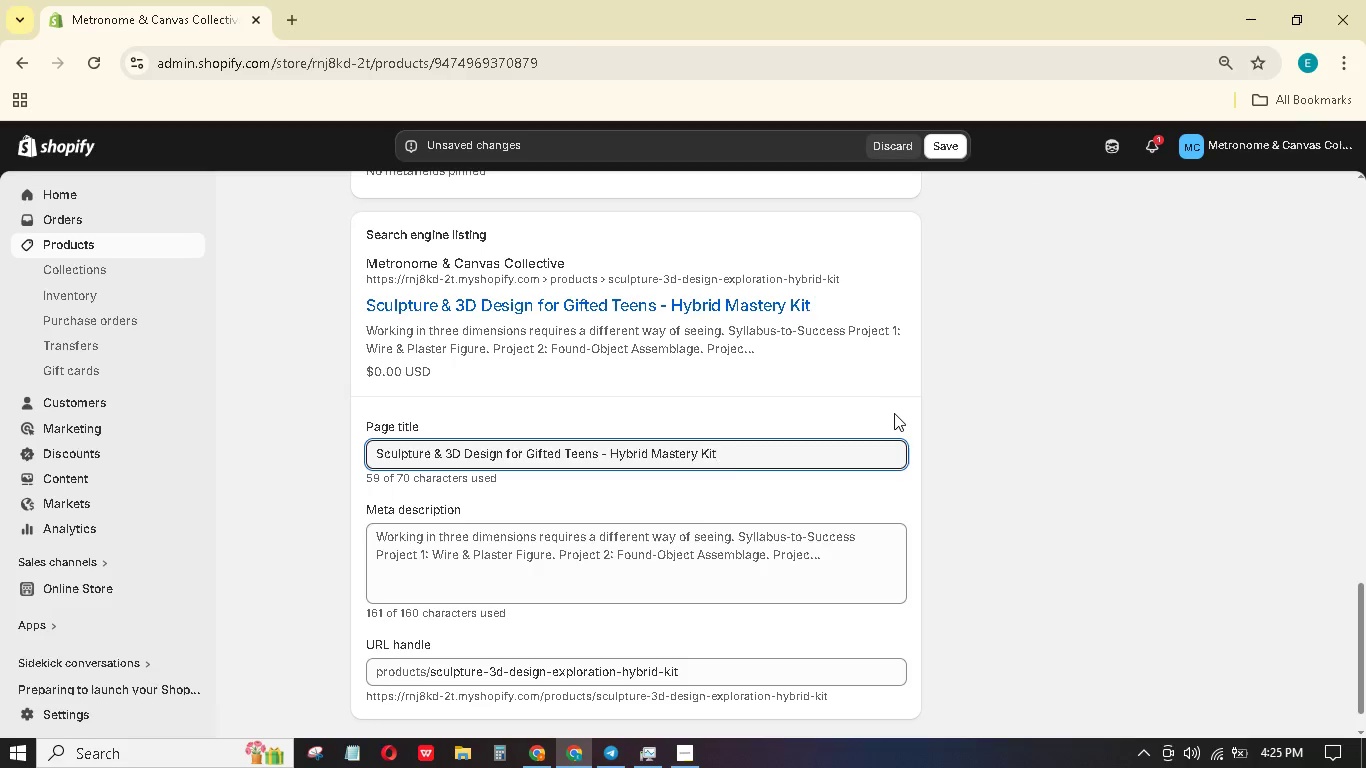 
left_click([861, 543])
 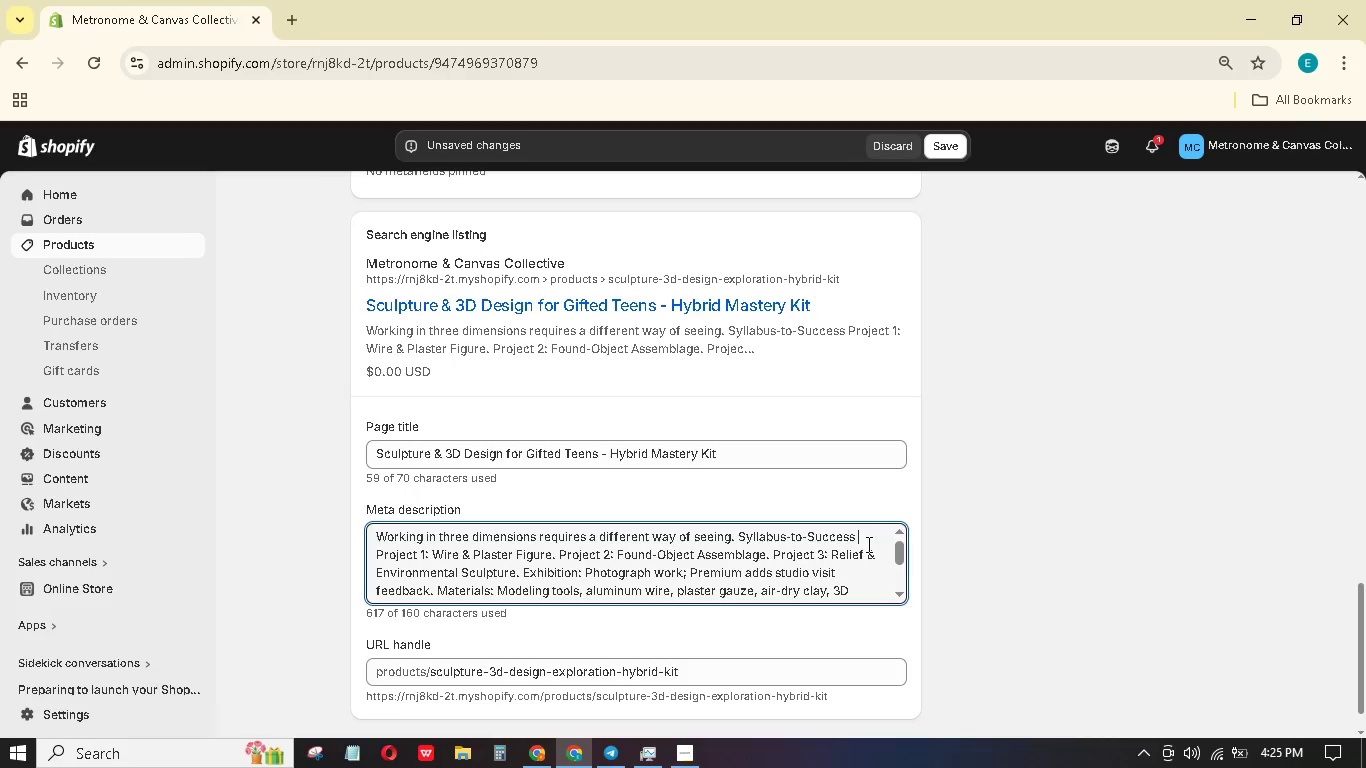 
key(Control+A)
 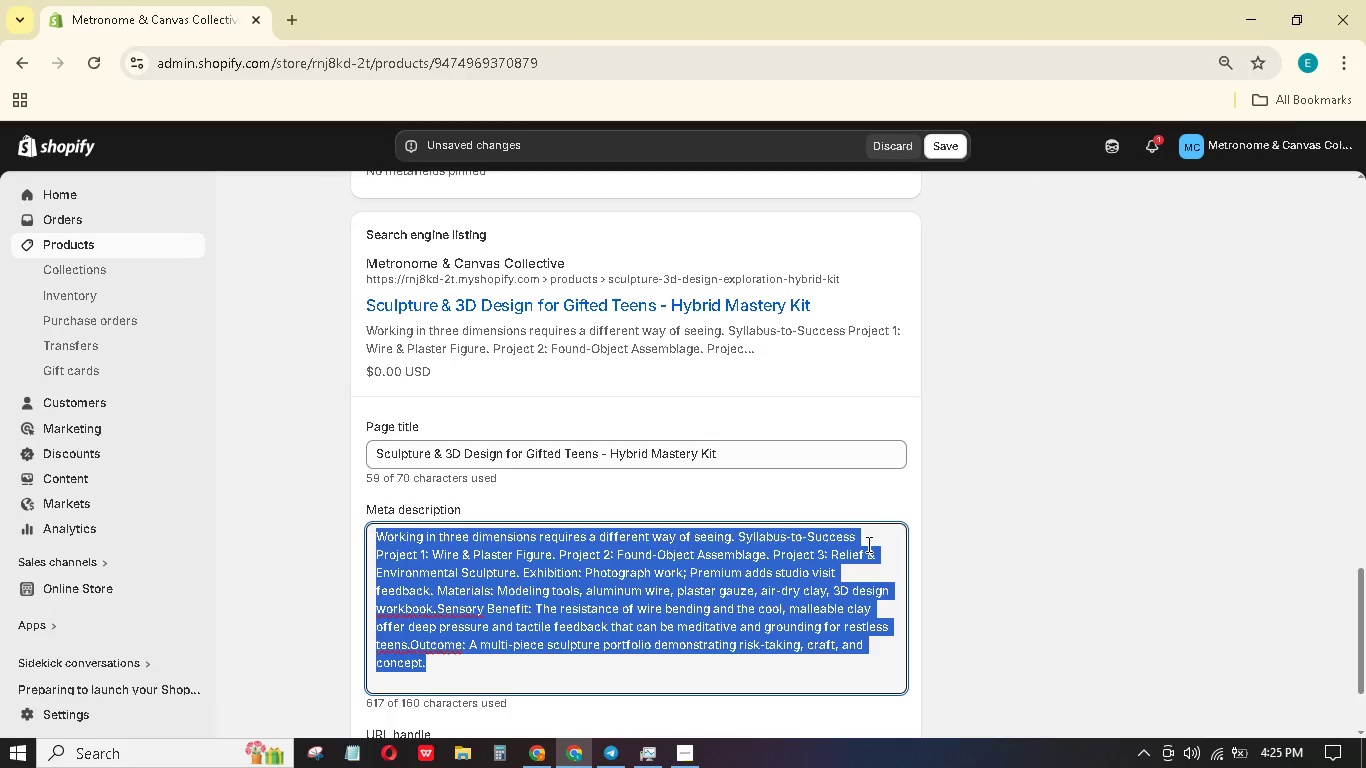 
key(Backspace)
 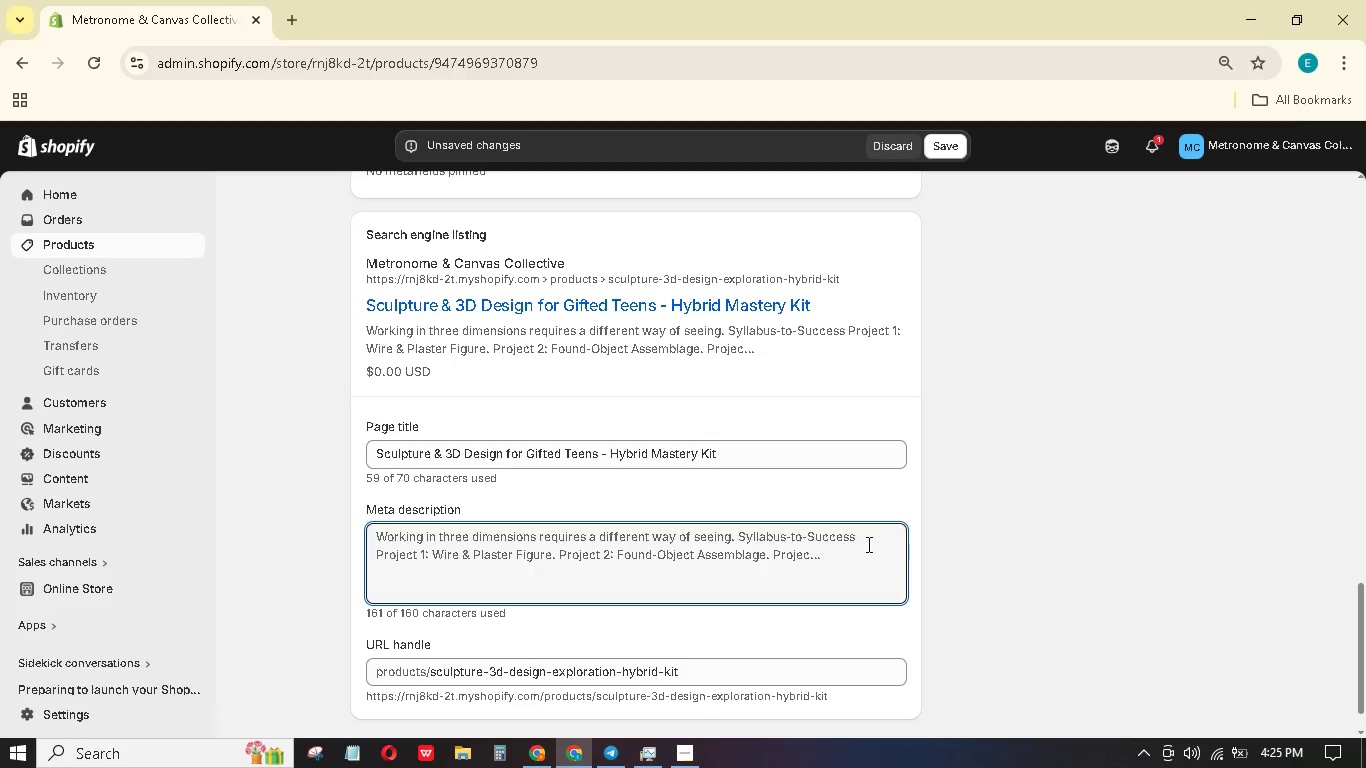 
type(Clay, Wire)
key(Backspace)
key(Backspace)
key(Backspace)
key(Backspace)
key(Backspace)
type( wire, and found objects become expressive sculpture. Learn orm, space, and sculpture.)
 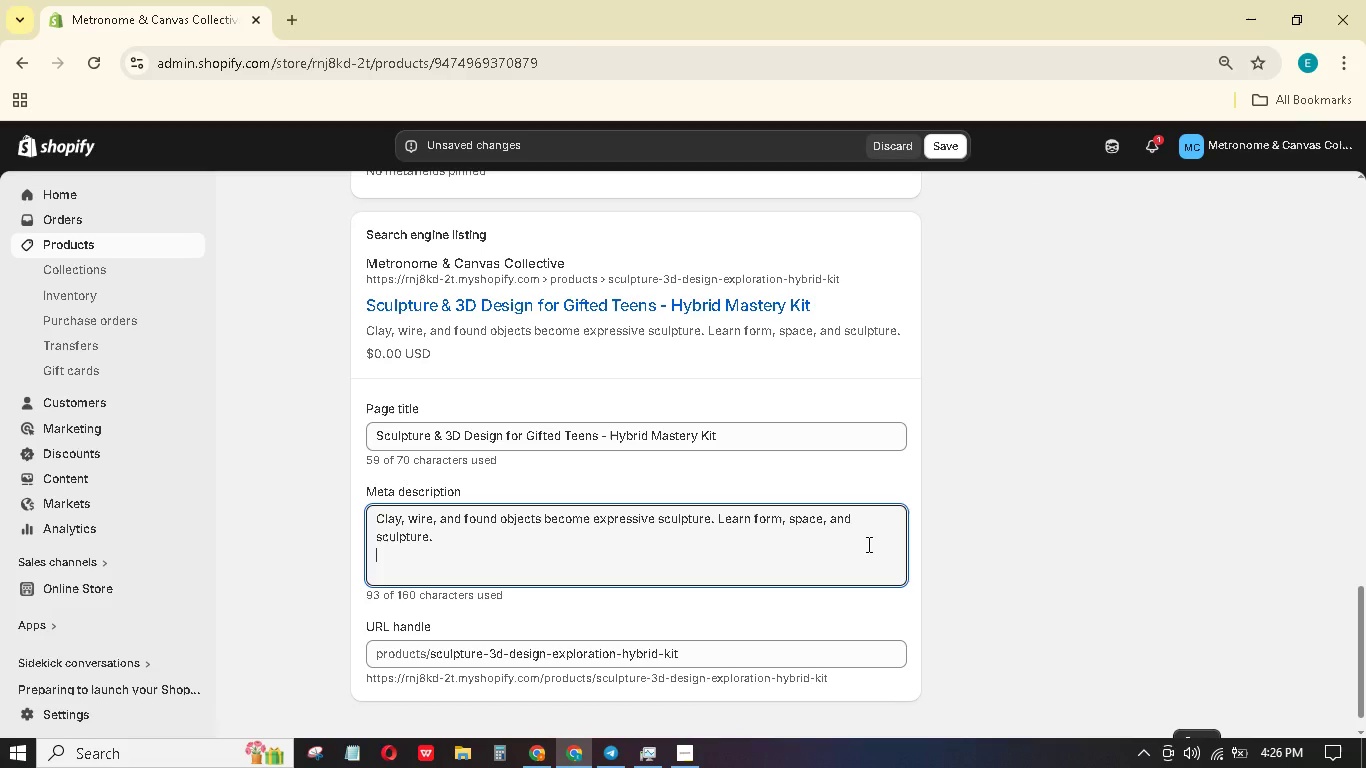 
 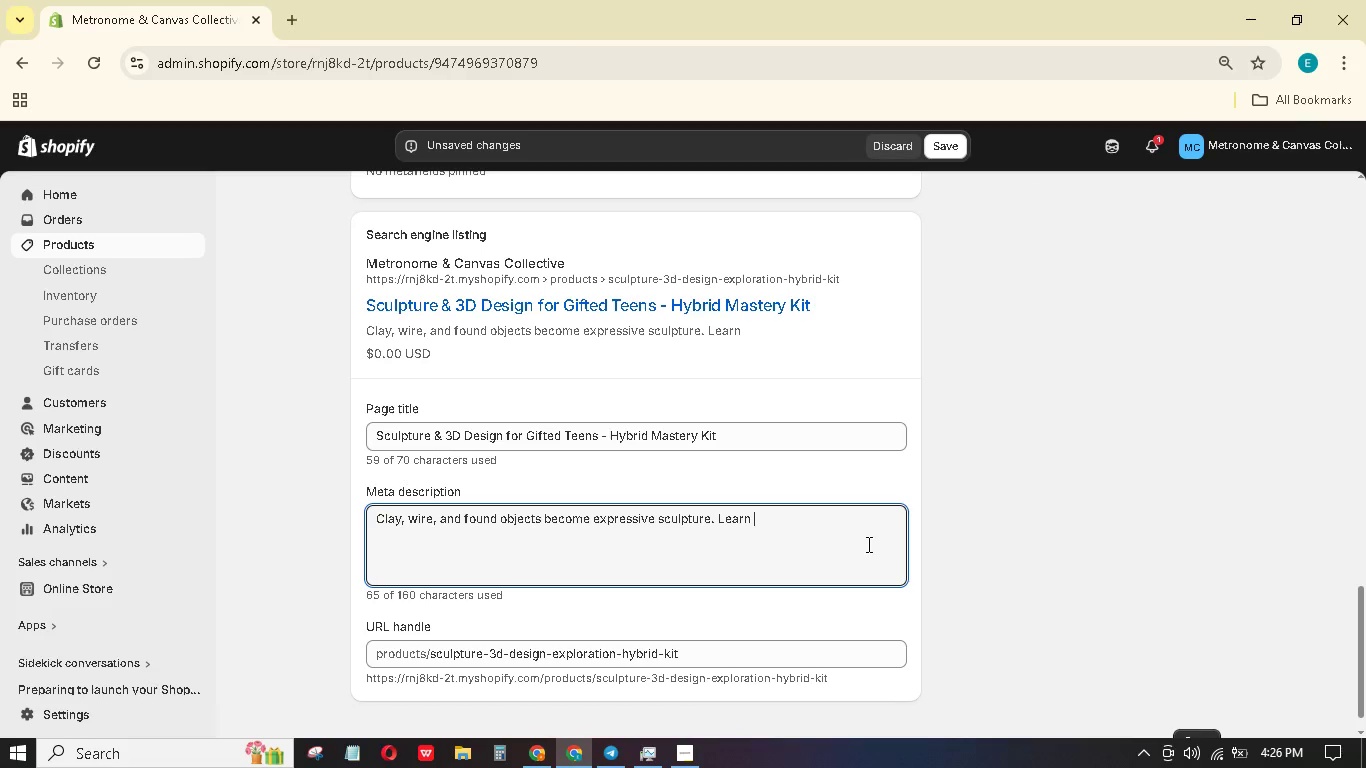 
key(Enter)
 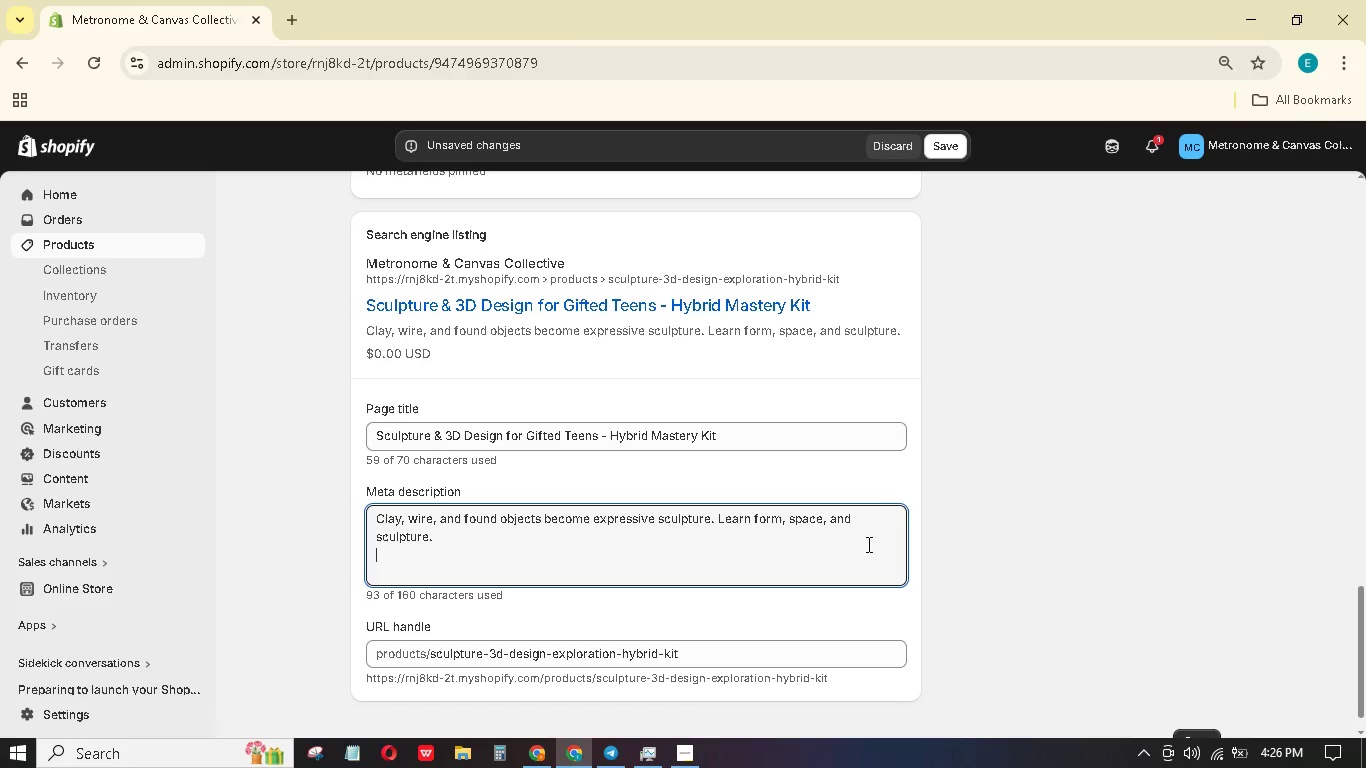 
type(Learn from, space, and installation.)
 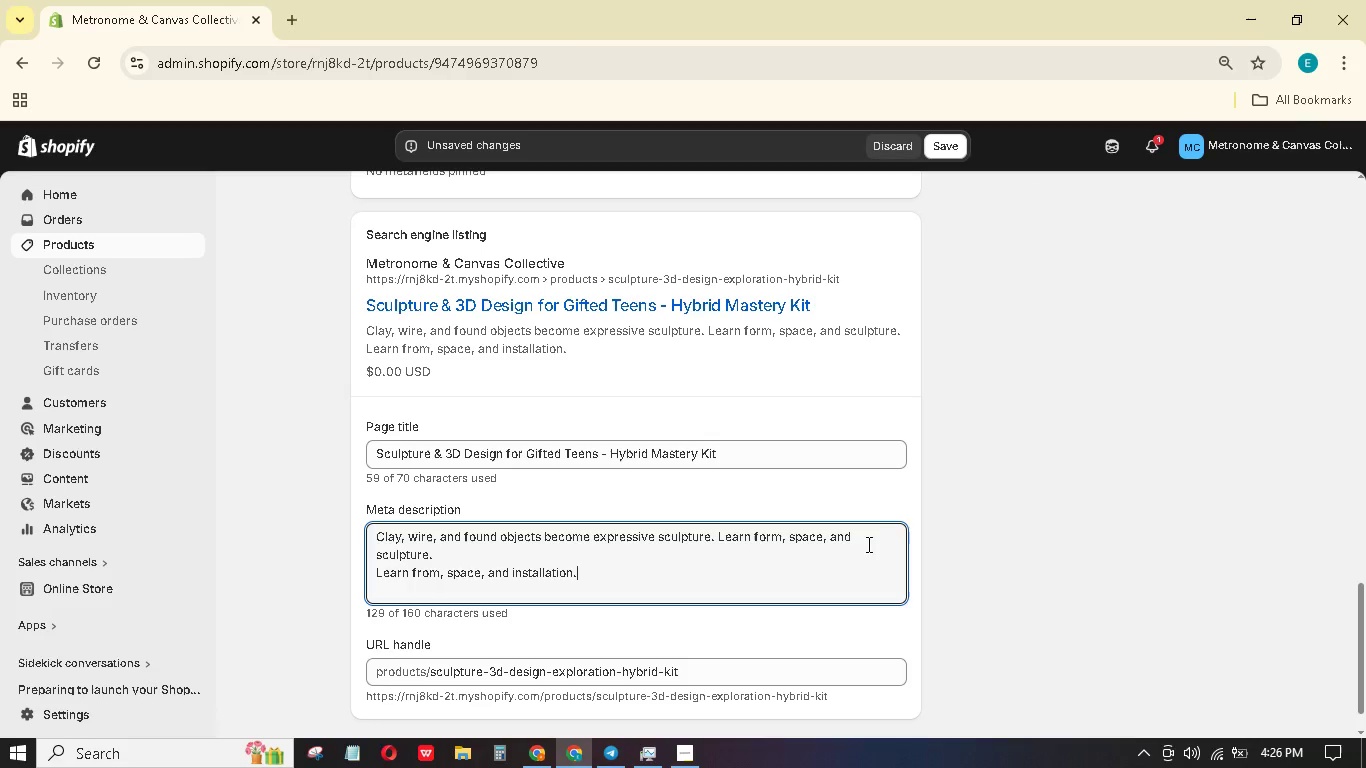 
key(Enter)
 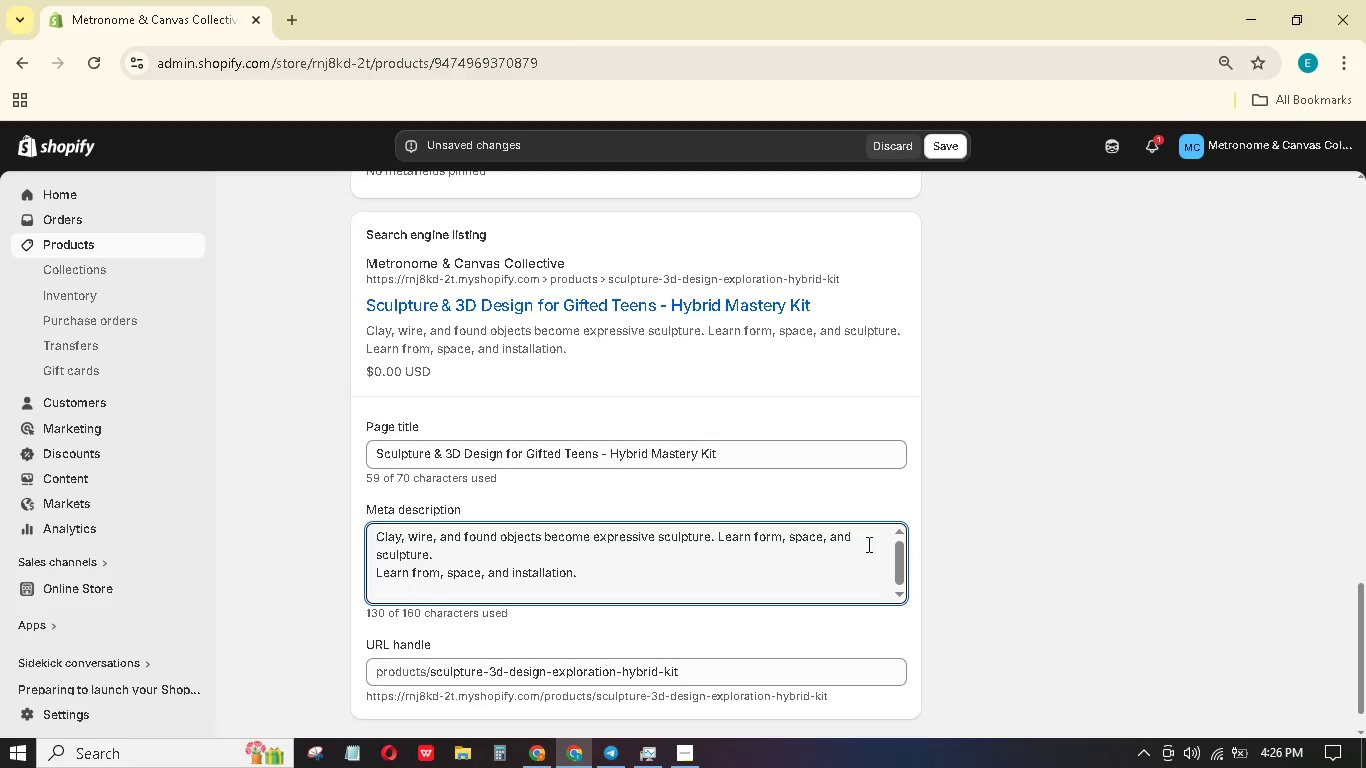 
key(Backspace)
key(Backspace)
type( concepts)
 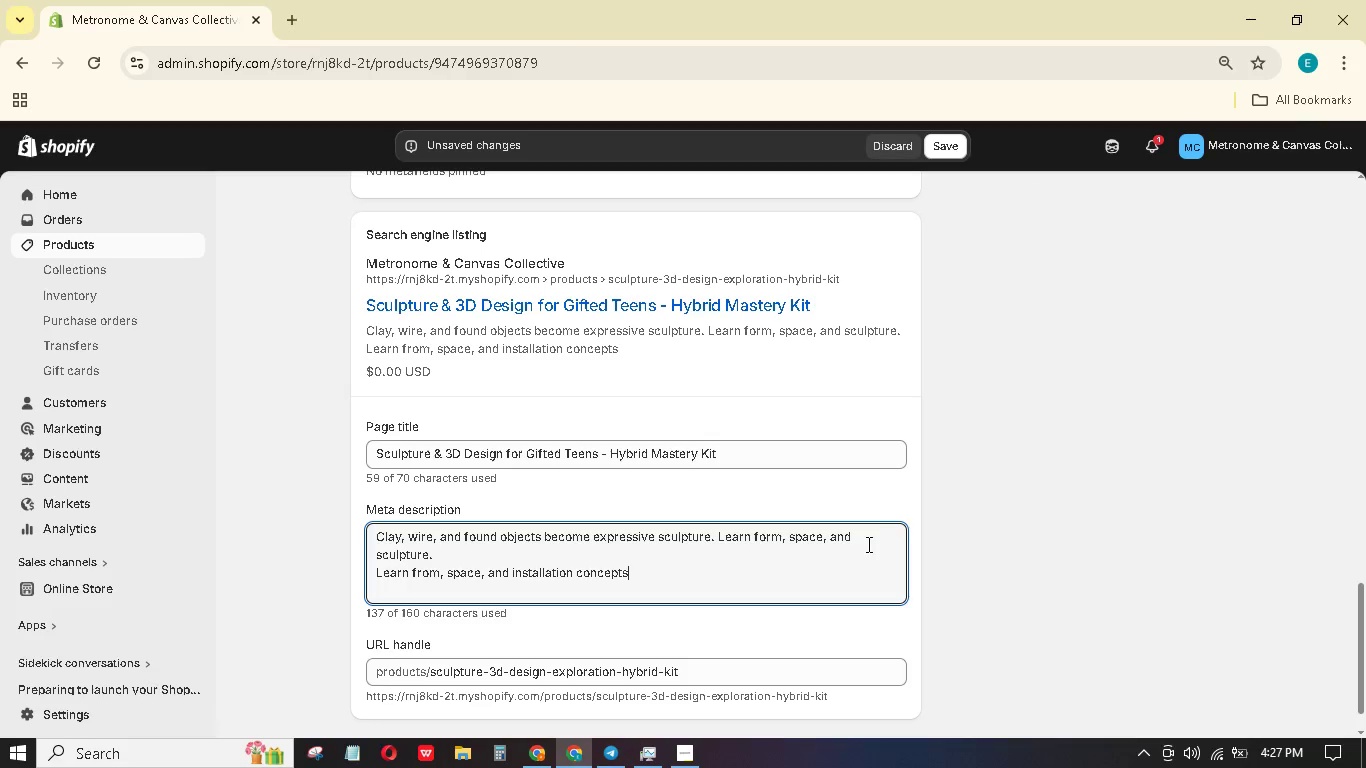 
wait(7.72)
 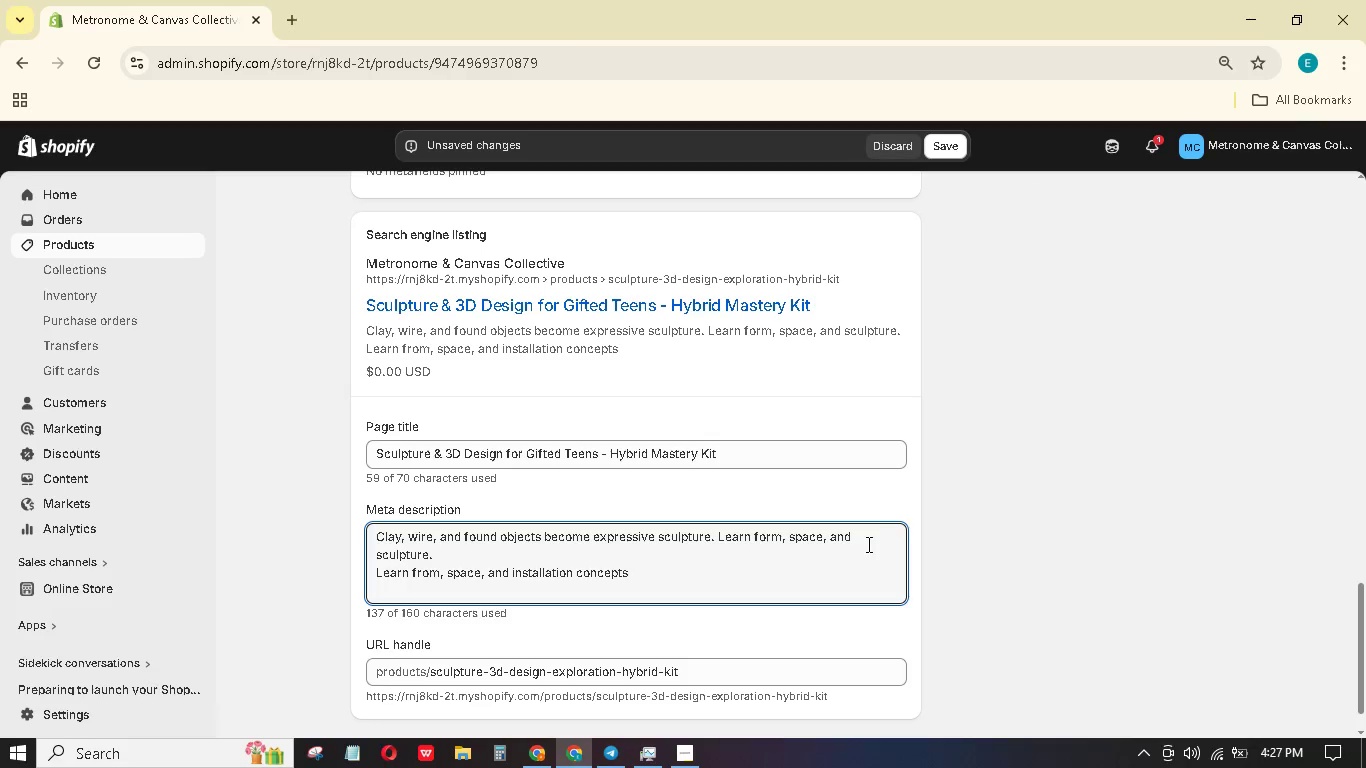 
type(. Sculpture courses)
key(Backspace)
type( for teens wo)
key(Backspace)
type(ith 3D design. Start now.)
 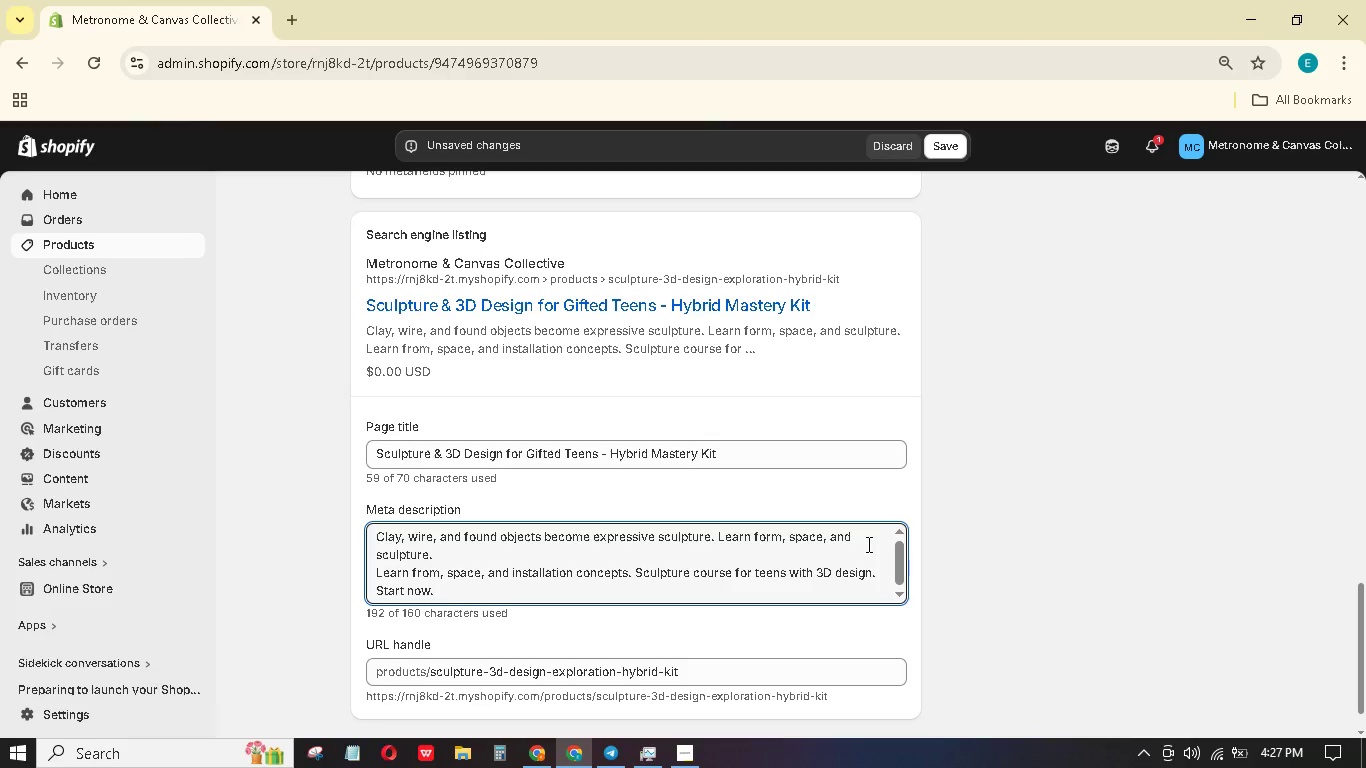 
left_click([375, 566])
 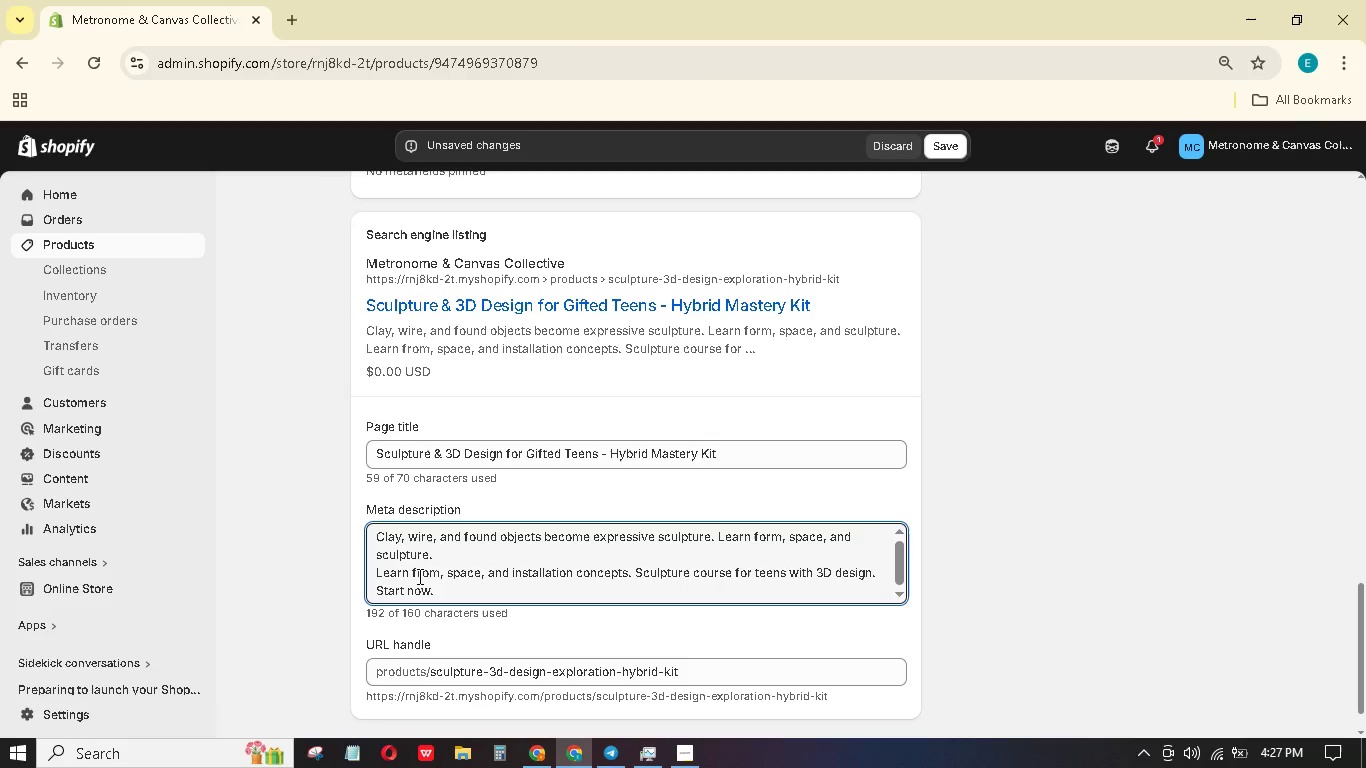 
key(Backspace)
 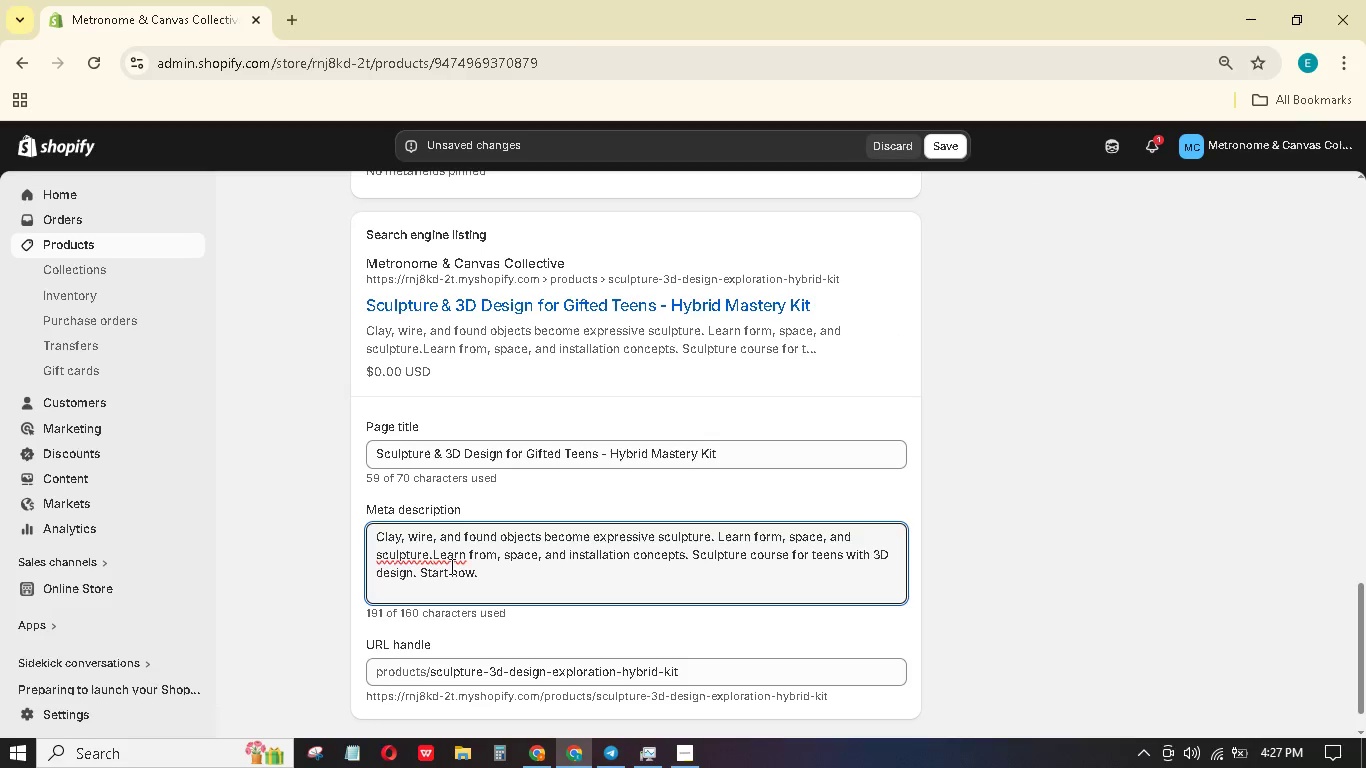 
key(Space)
 